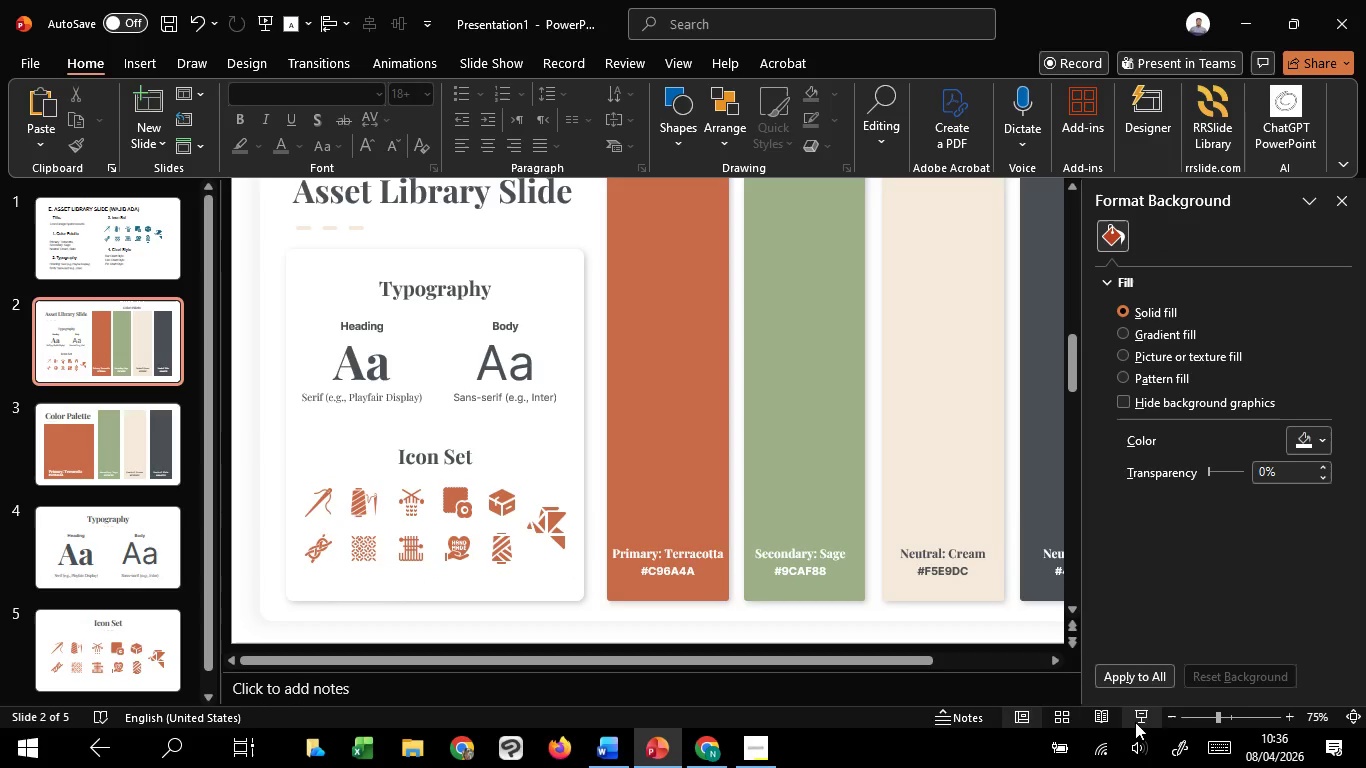 
left_click([1139, 720])
 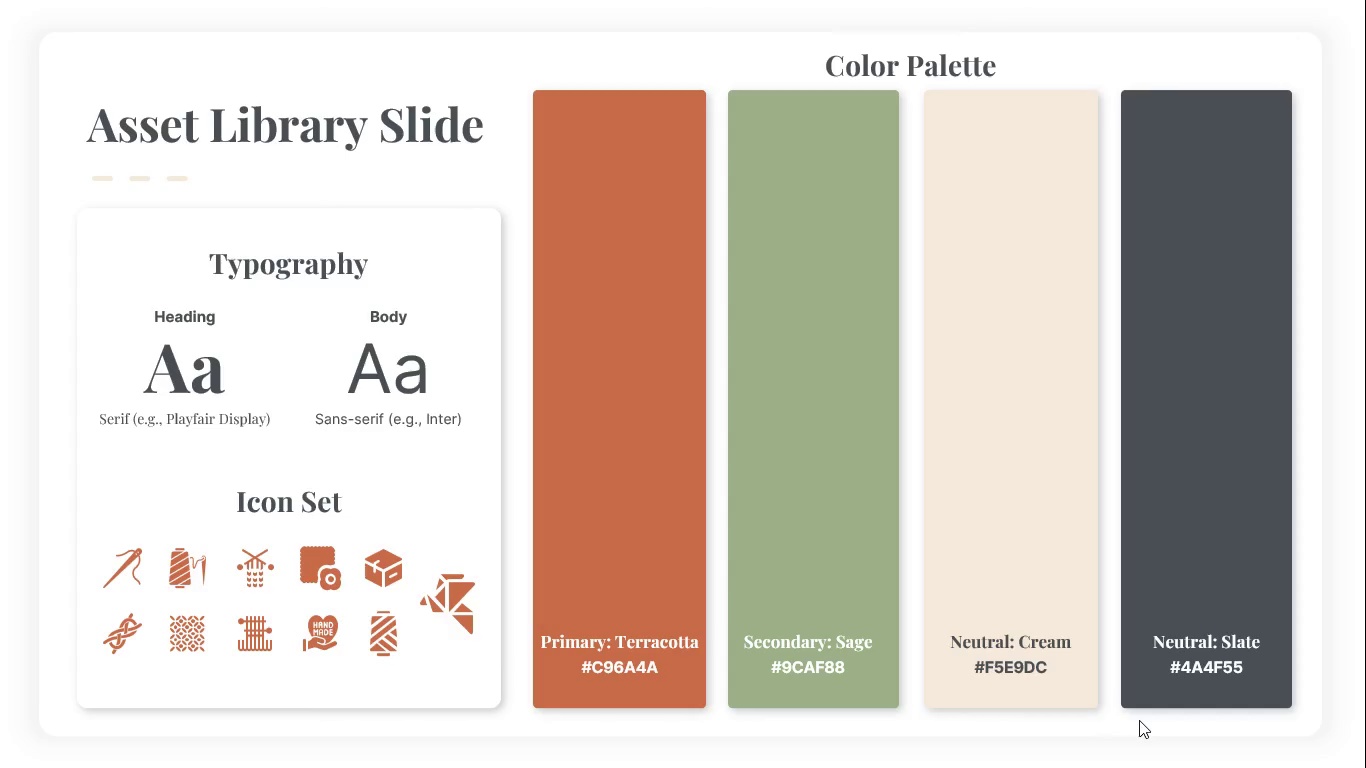 
wait(30.95)
 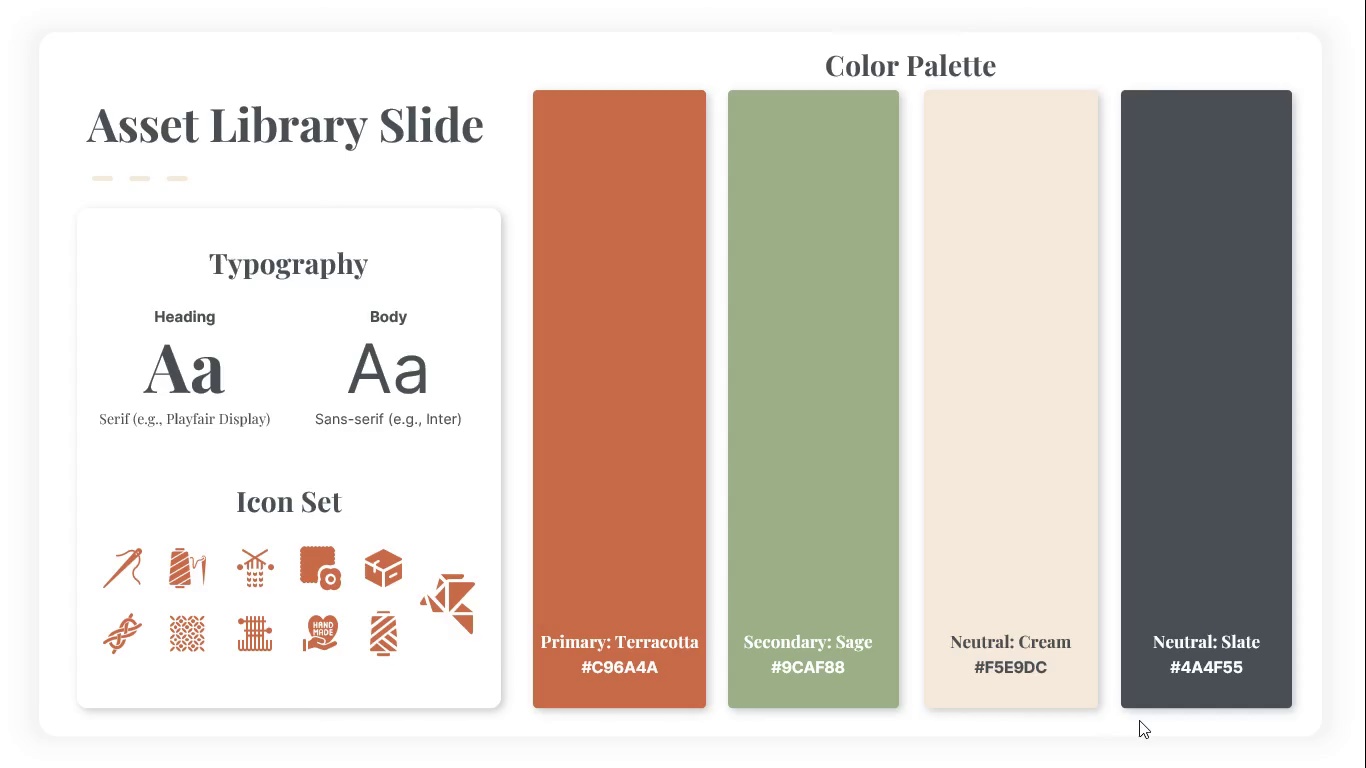 
key(Escape)
 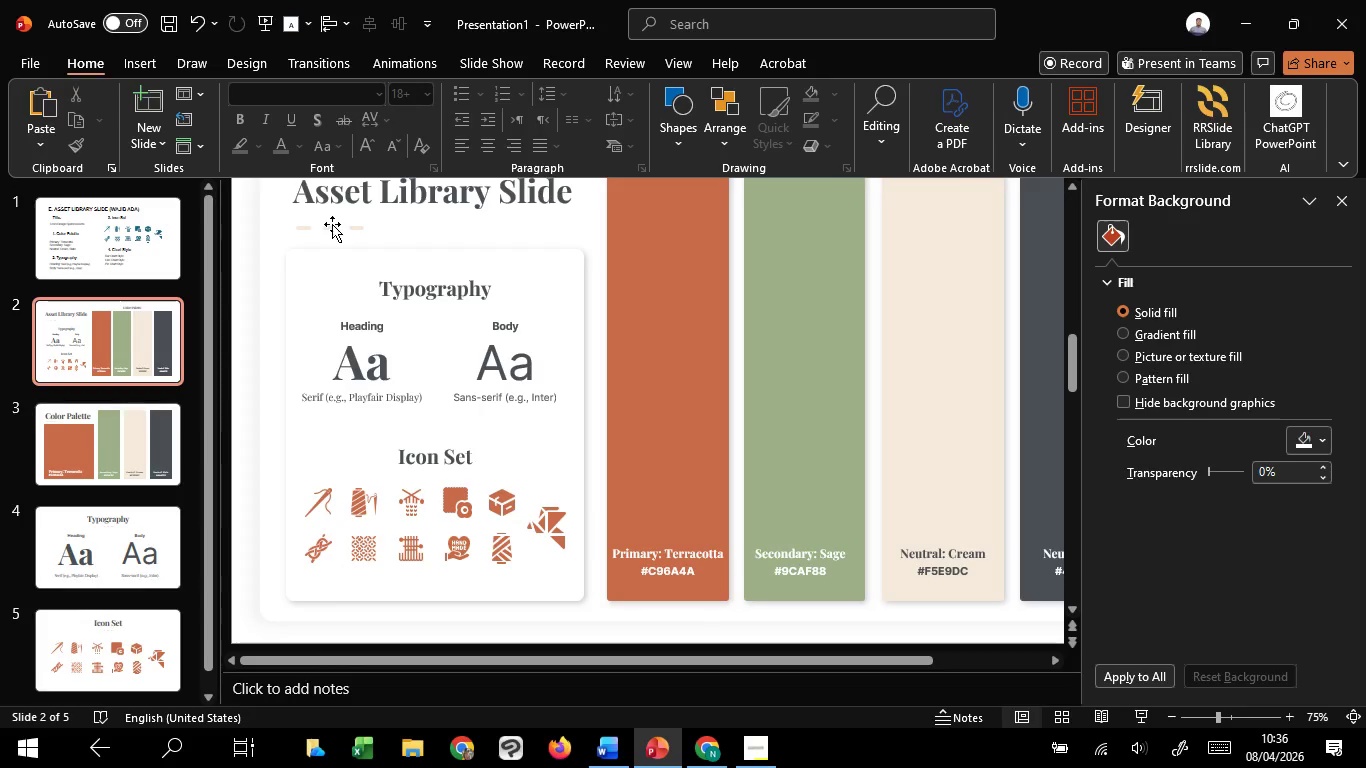 
hold_key(key=ControlLeft, duration=0.95)
scroll: coordinate [333, 225], scroll_direction: up, amount: 5.0
 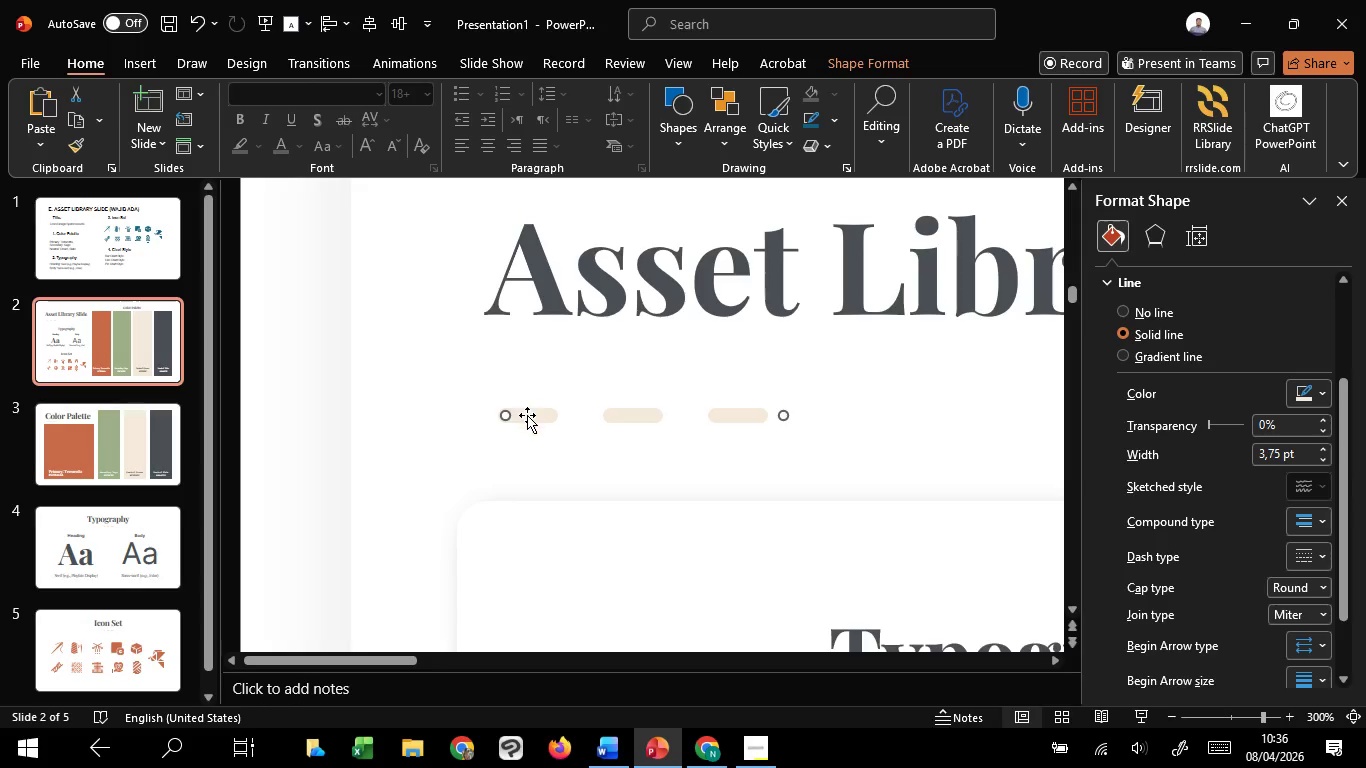 
left_click_drag(start_coordinate=[528, 415], to_coordinate=[514, 416])
 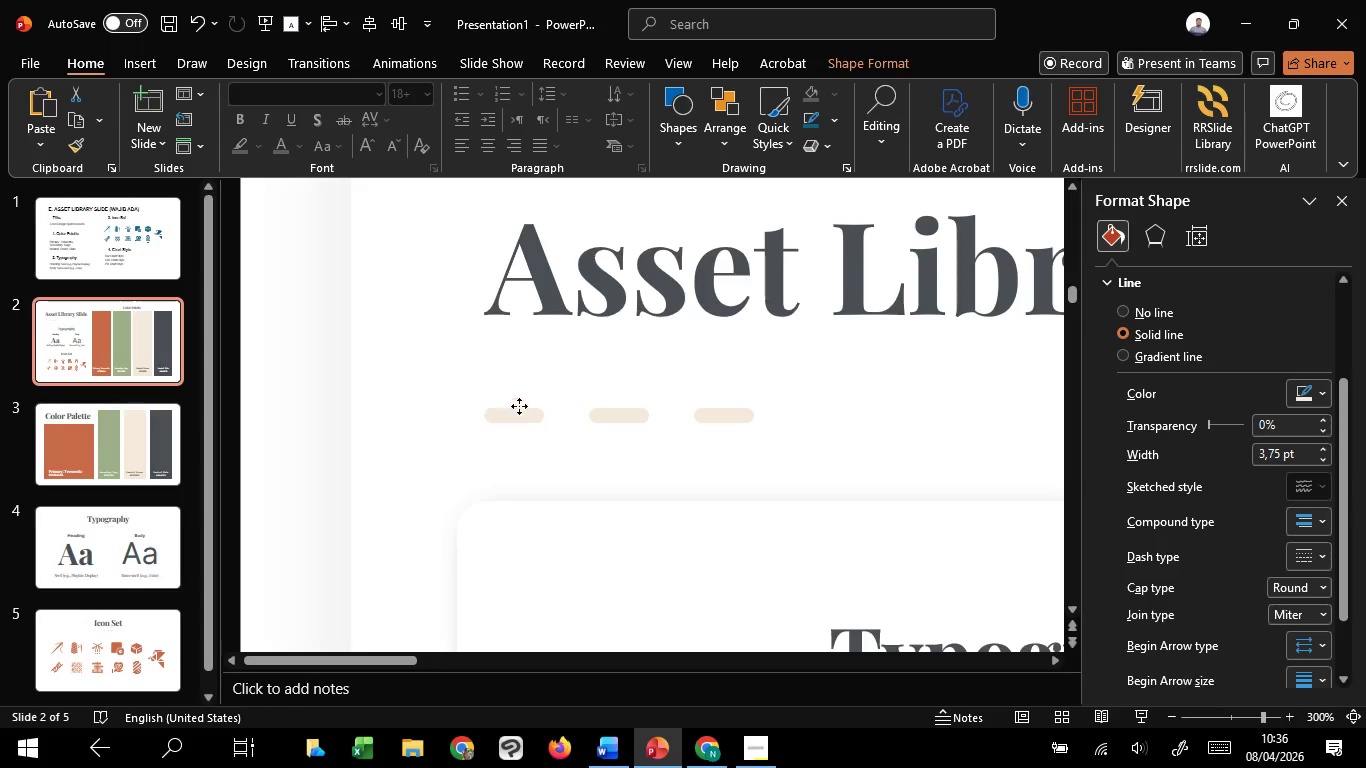 
hold_key(key=ShiftLeft, duration=1.5)
 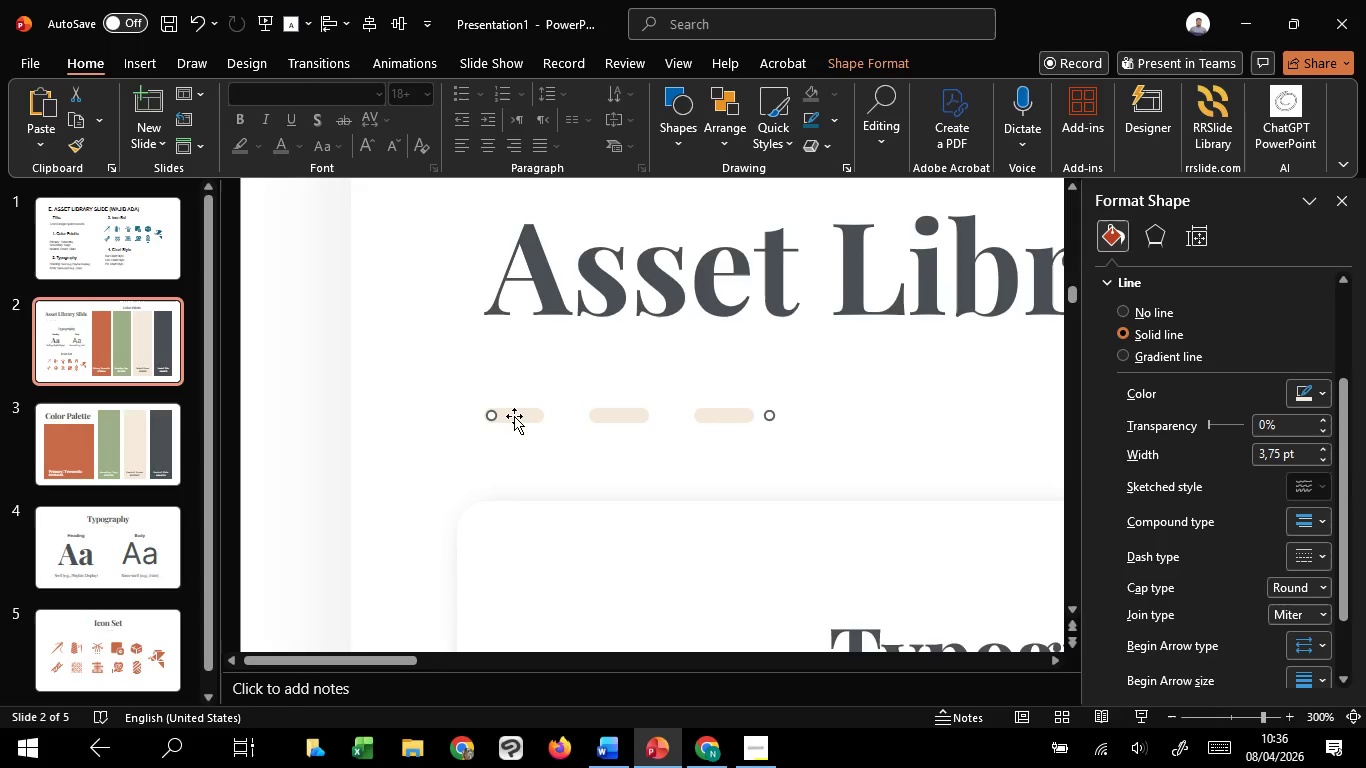 
key(Shift+ShiftLeft)
 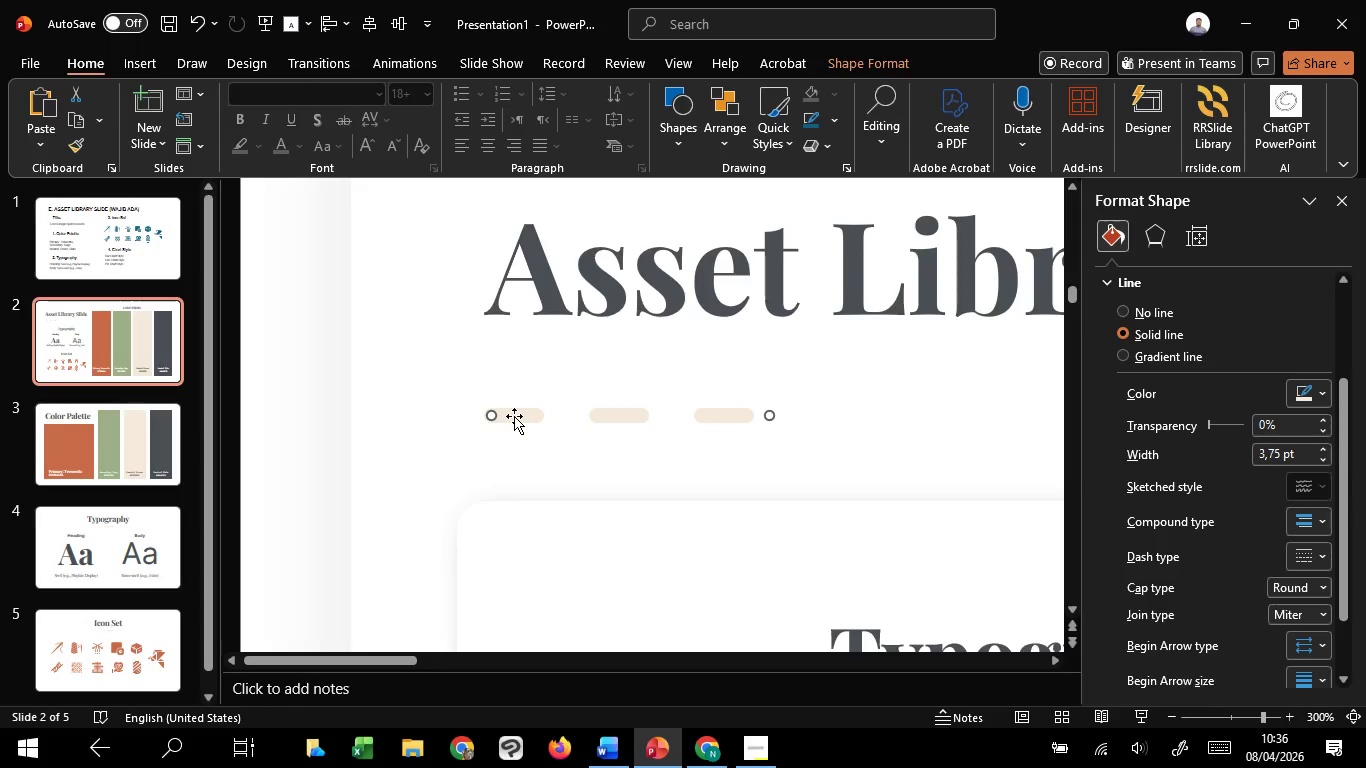 
key(Shift+ShiftLeft)
 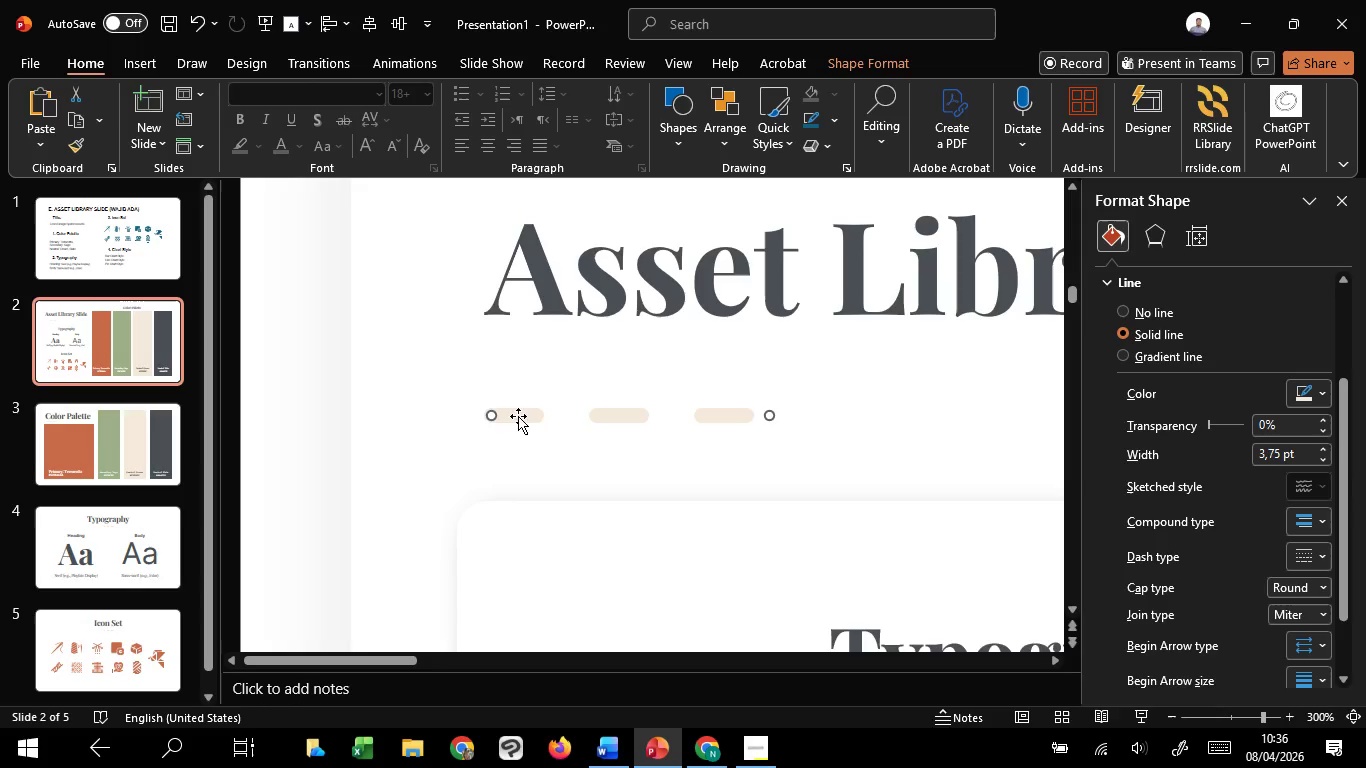 
left_click_drag(start_coordinate=[519, 415], to_coordinate=[516, 393])
 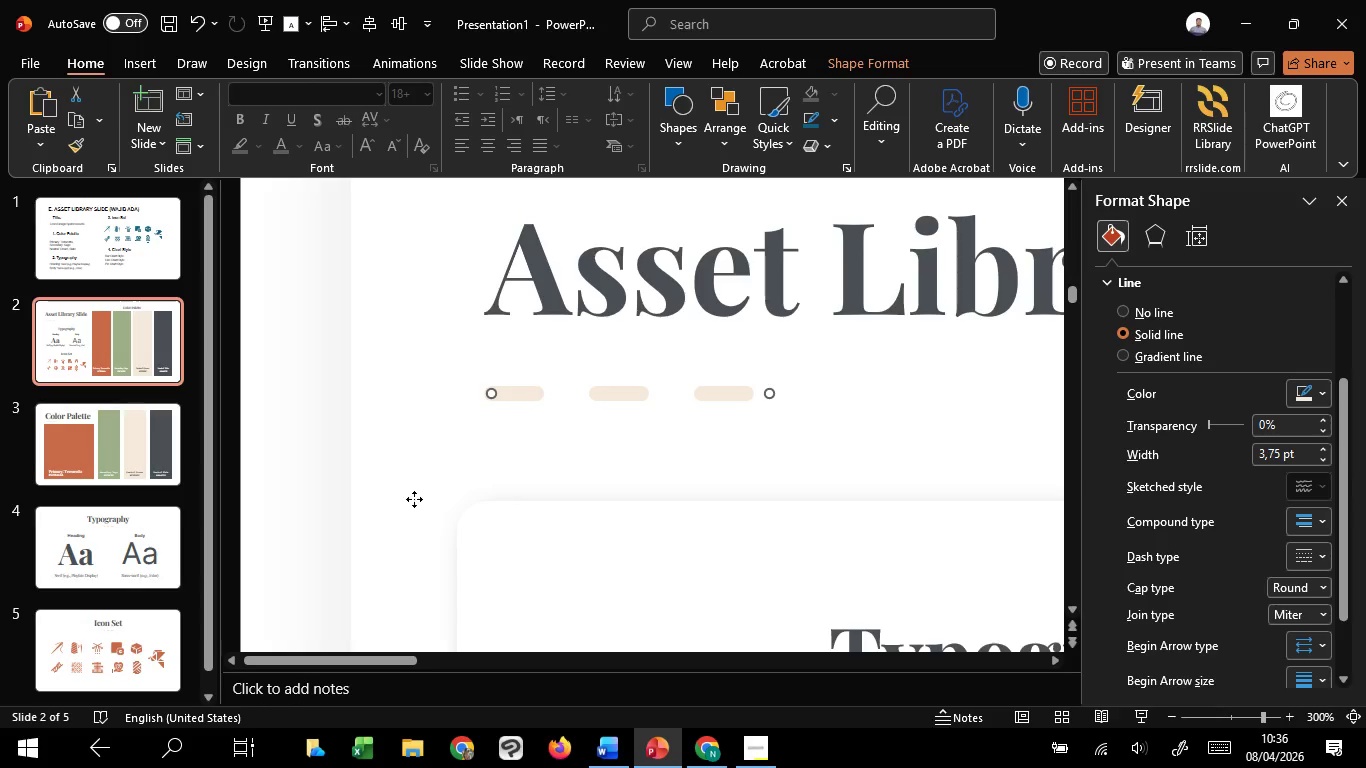 
hold_key(key=ShiftLeft, duration=1.5)
 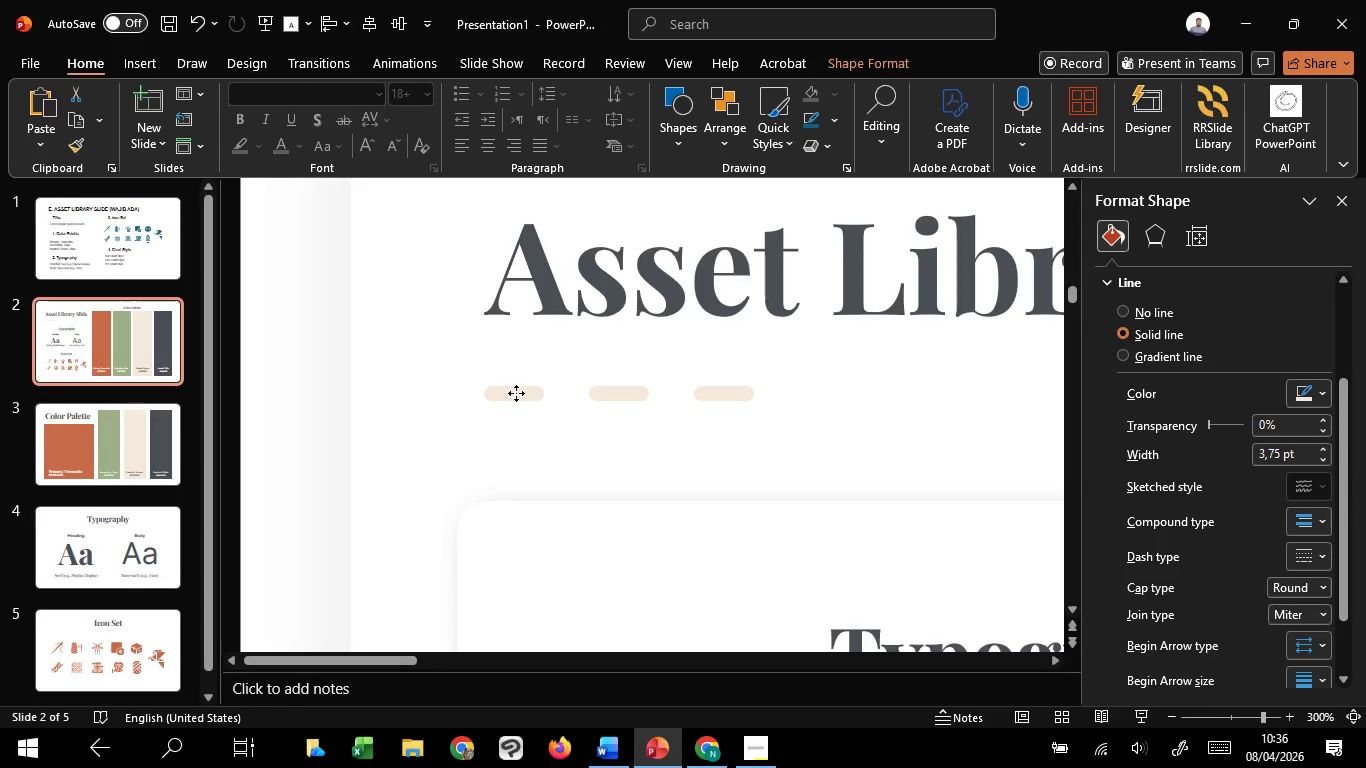 
hold_key(key=ShiftLeft, duration=1.14)
 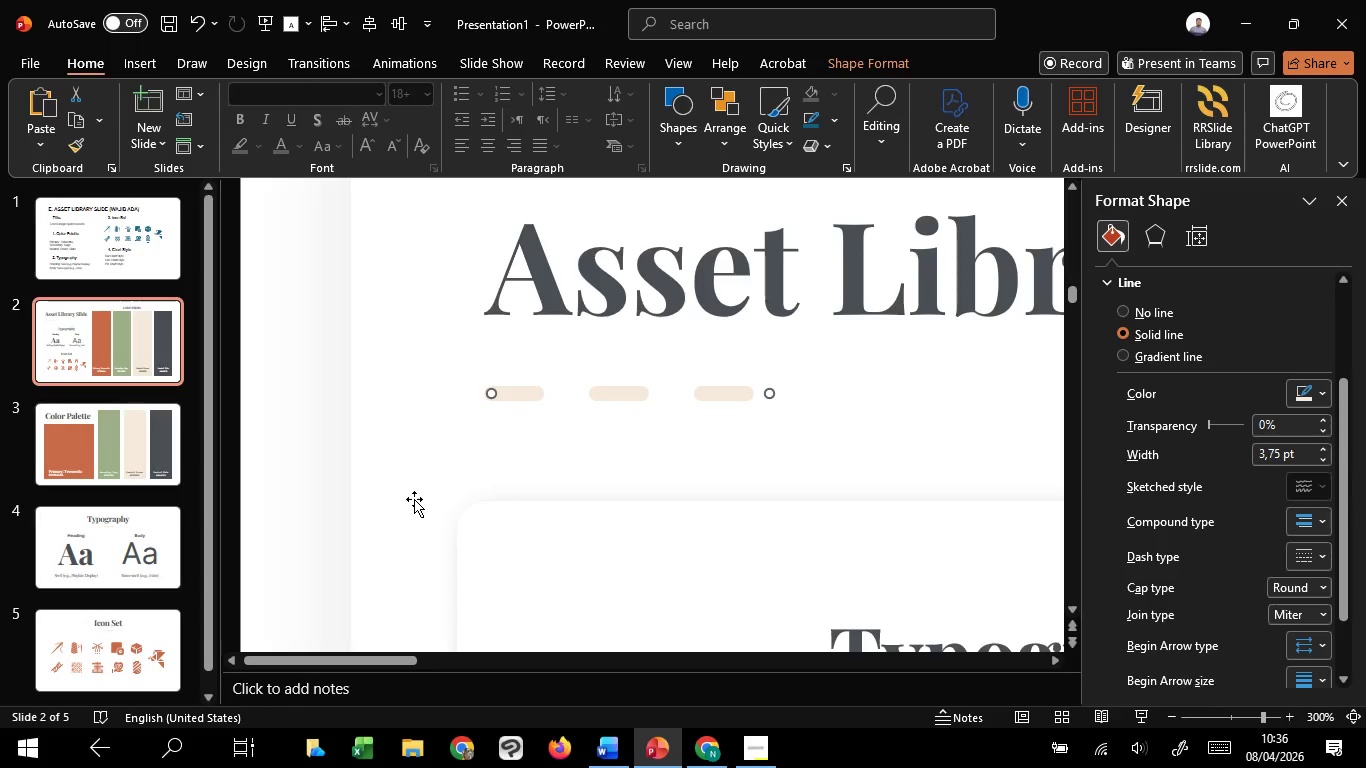 
left_click([414, 499])
 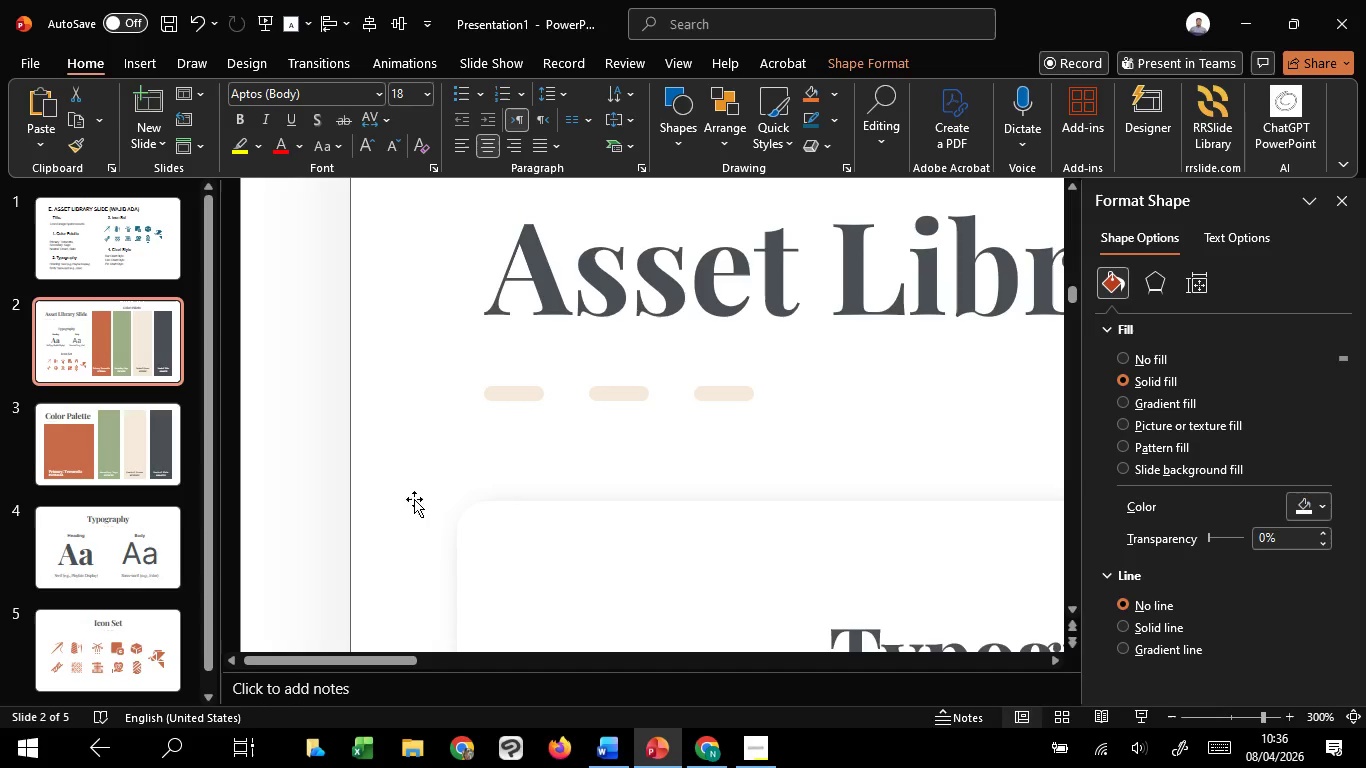 
hold_key(key=ControlLeft, duration=1.5)
 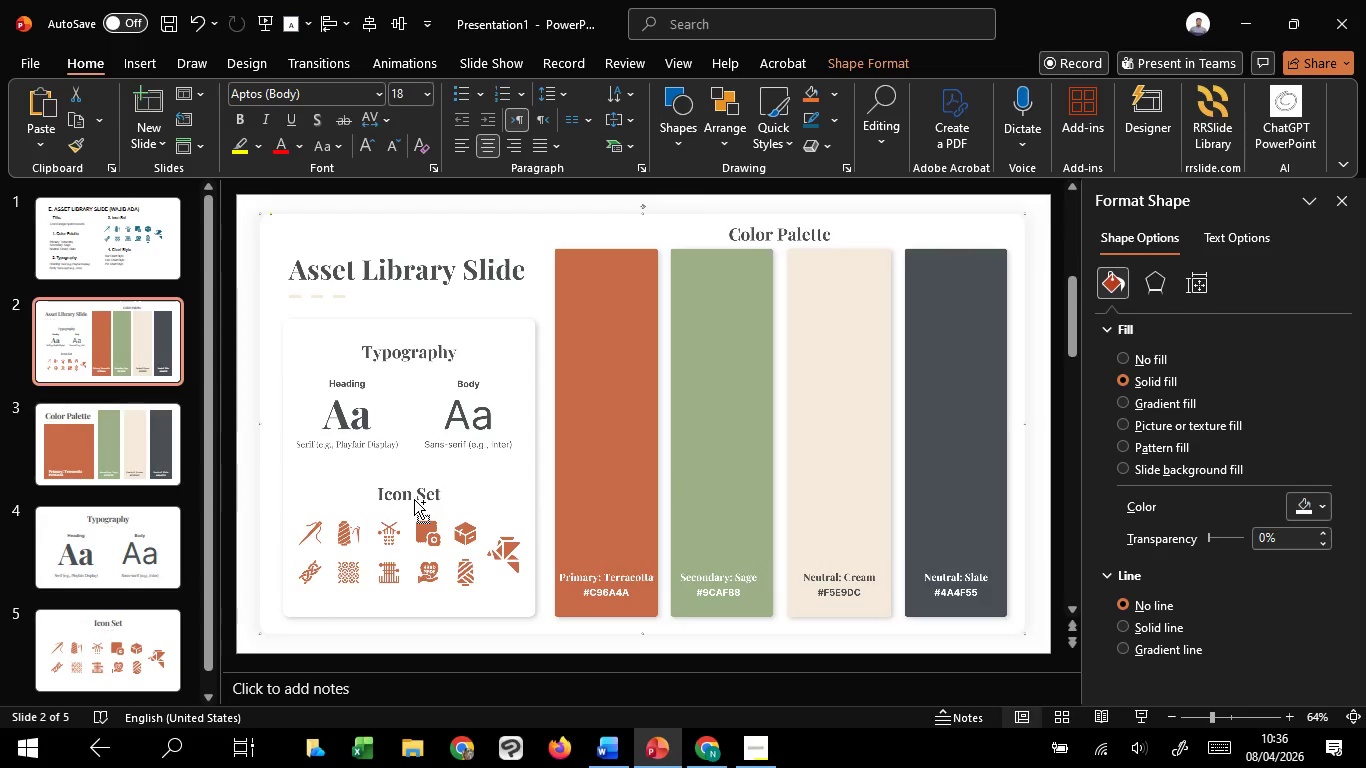 
hold_key(key=ControlLeft, duration=1.25)
 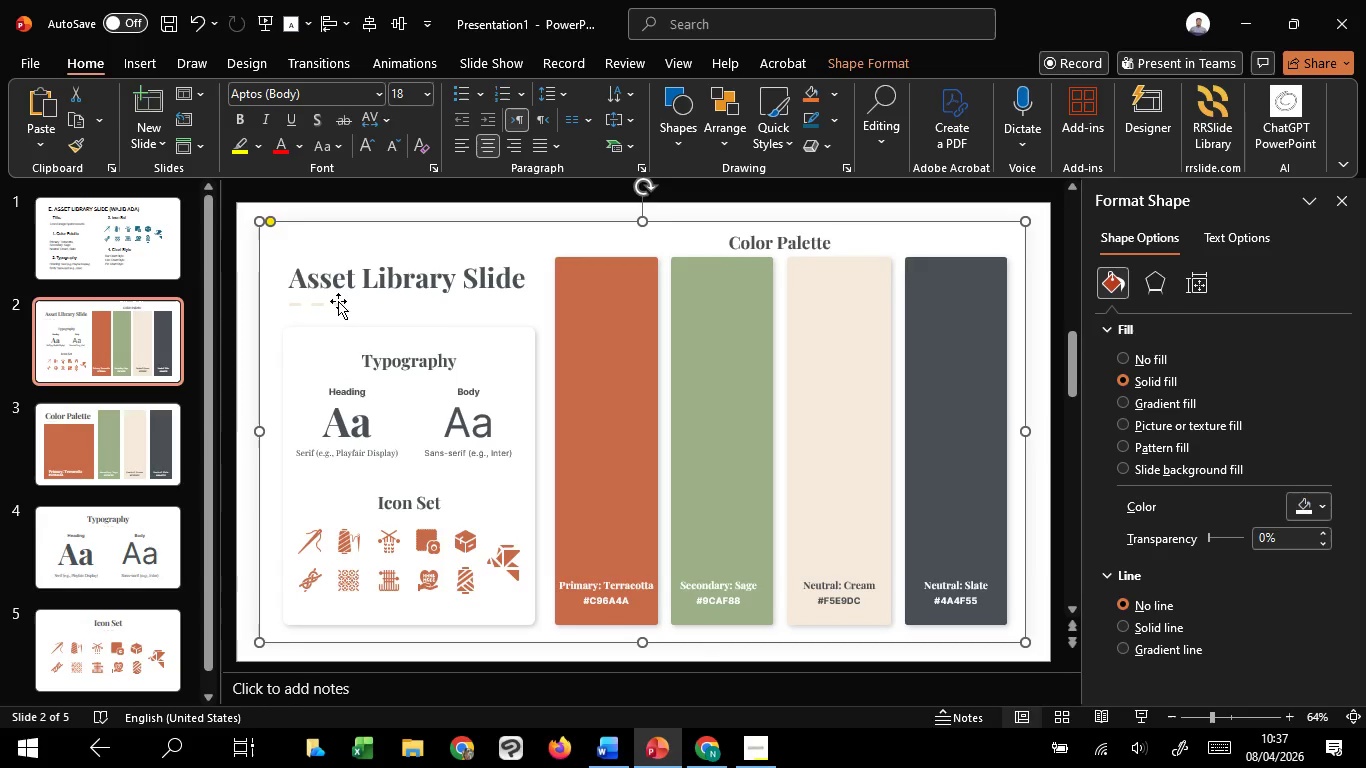 
scroll: coordinate [414, 499], scroll_direction: down, amount: 10.0
 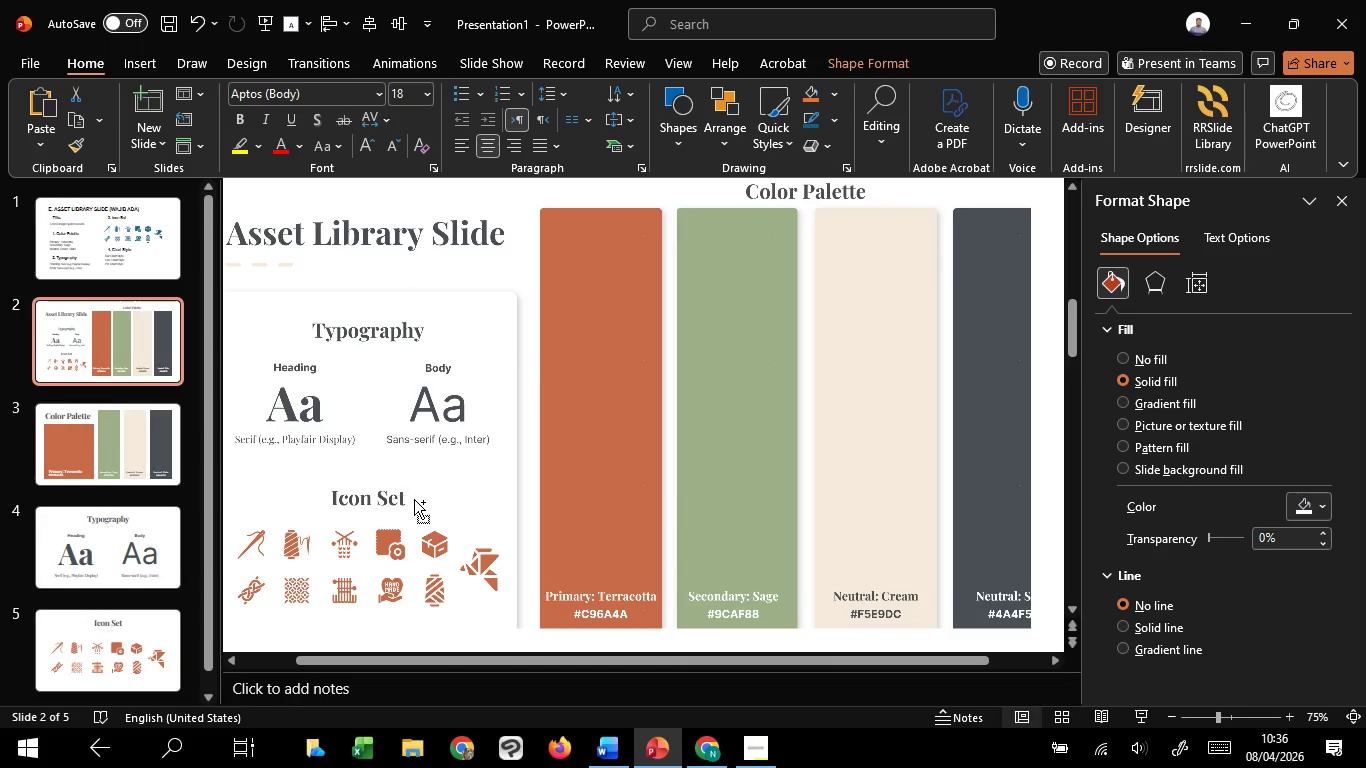 
left_click([338, 301])
 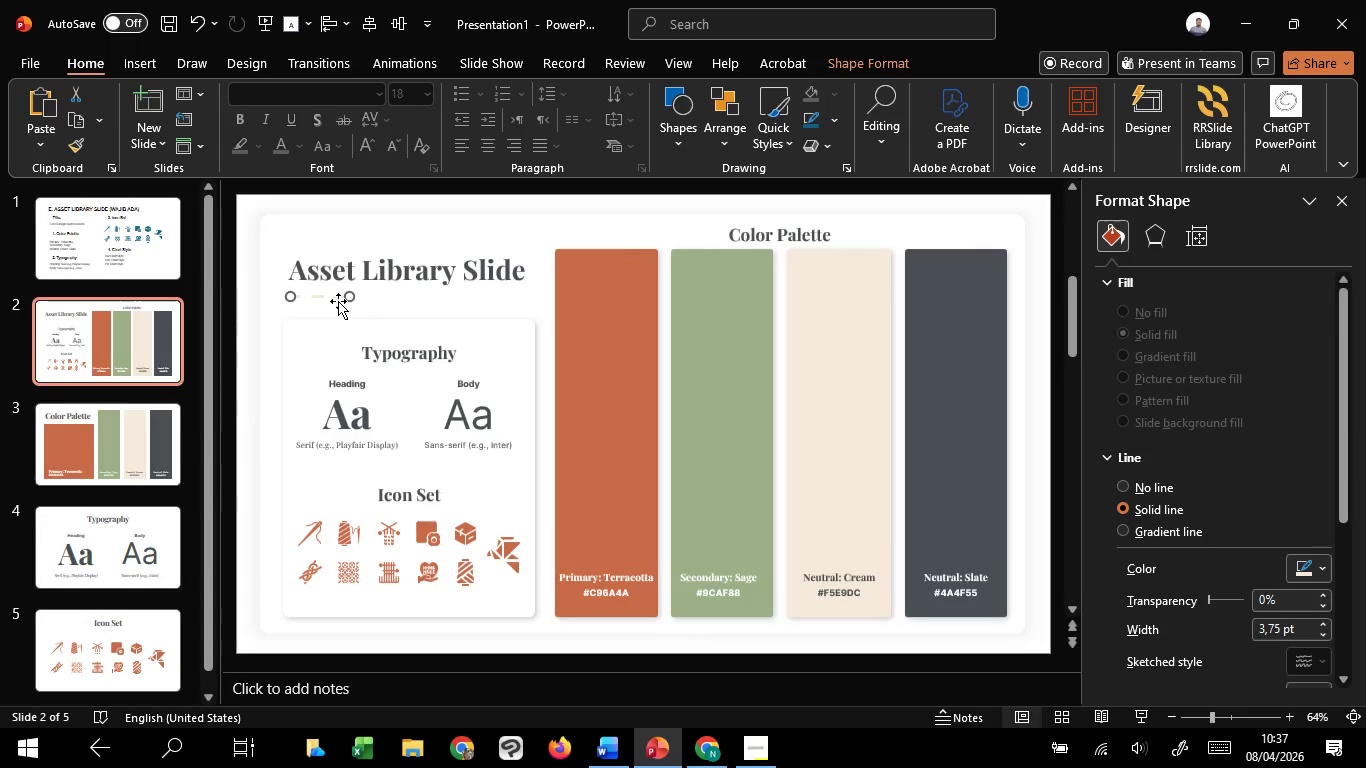 
hold_key(key=ShiftLeft, duration=1.51)
left_click([376, 278])
 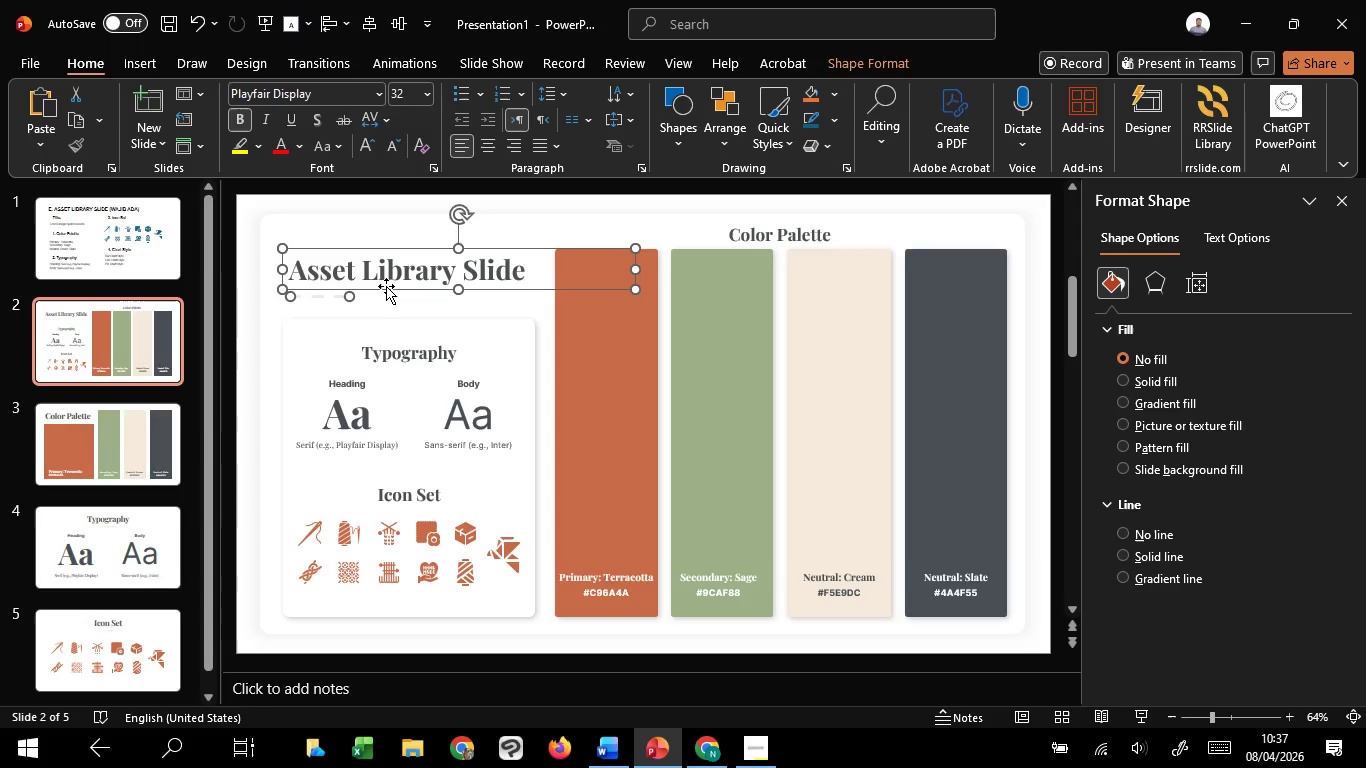 
hold_key(key=ShiftLeft, duration=1.52)
 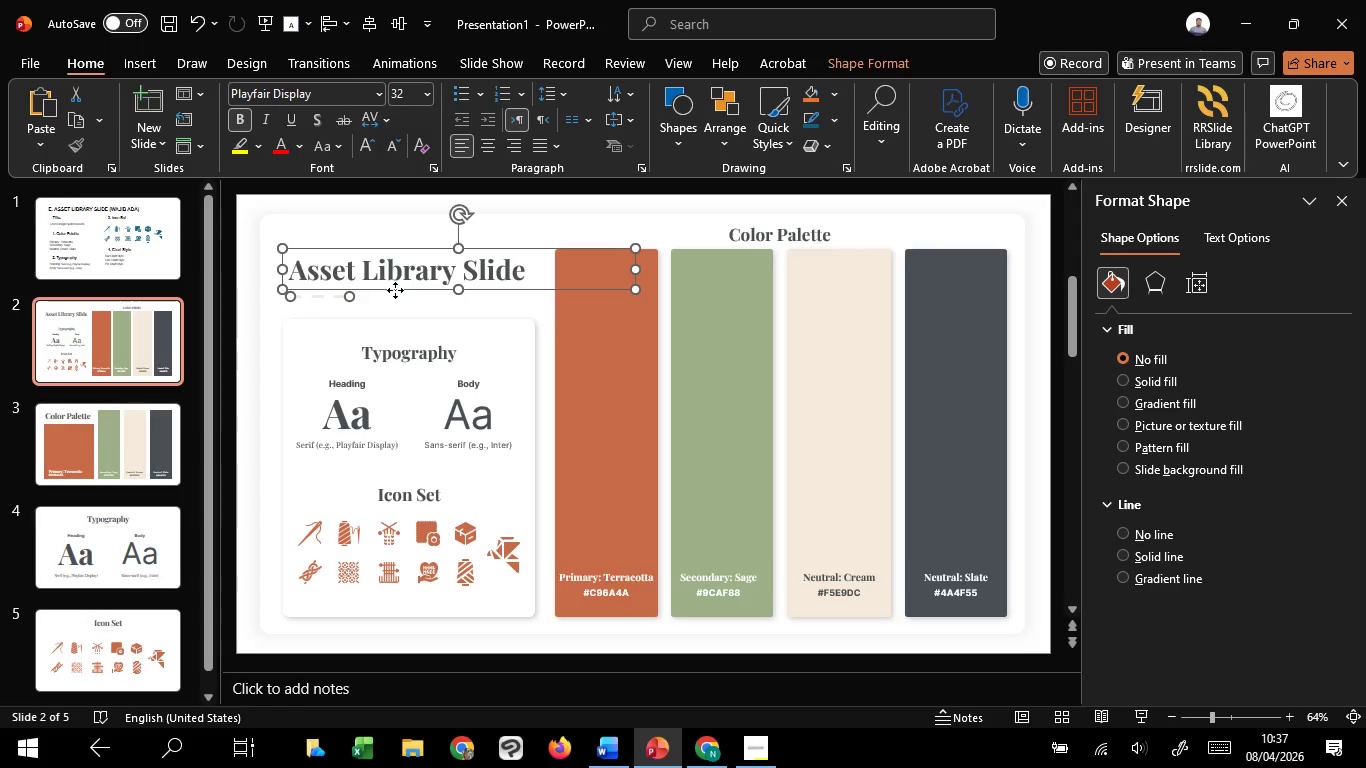 
hold_key(key=ShiftLeft, duration=1.5)
 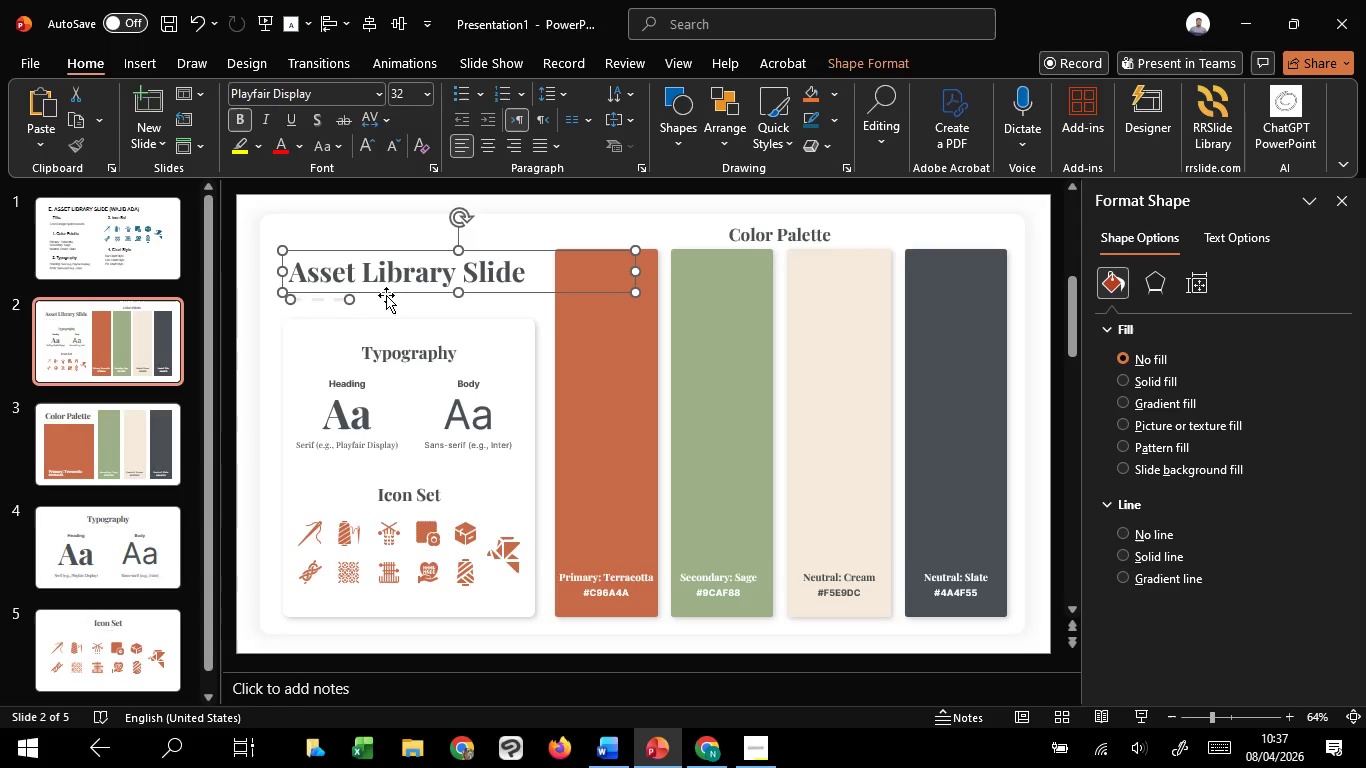 
hold_key(key=ShiftLeft, duration=0.97)
 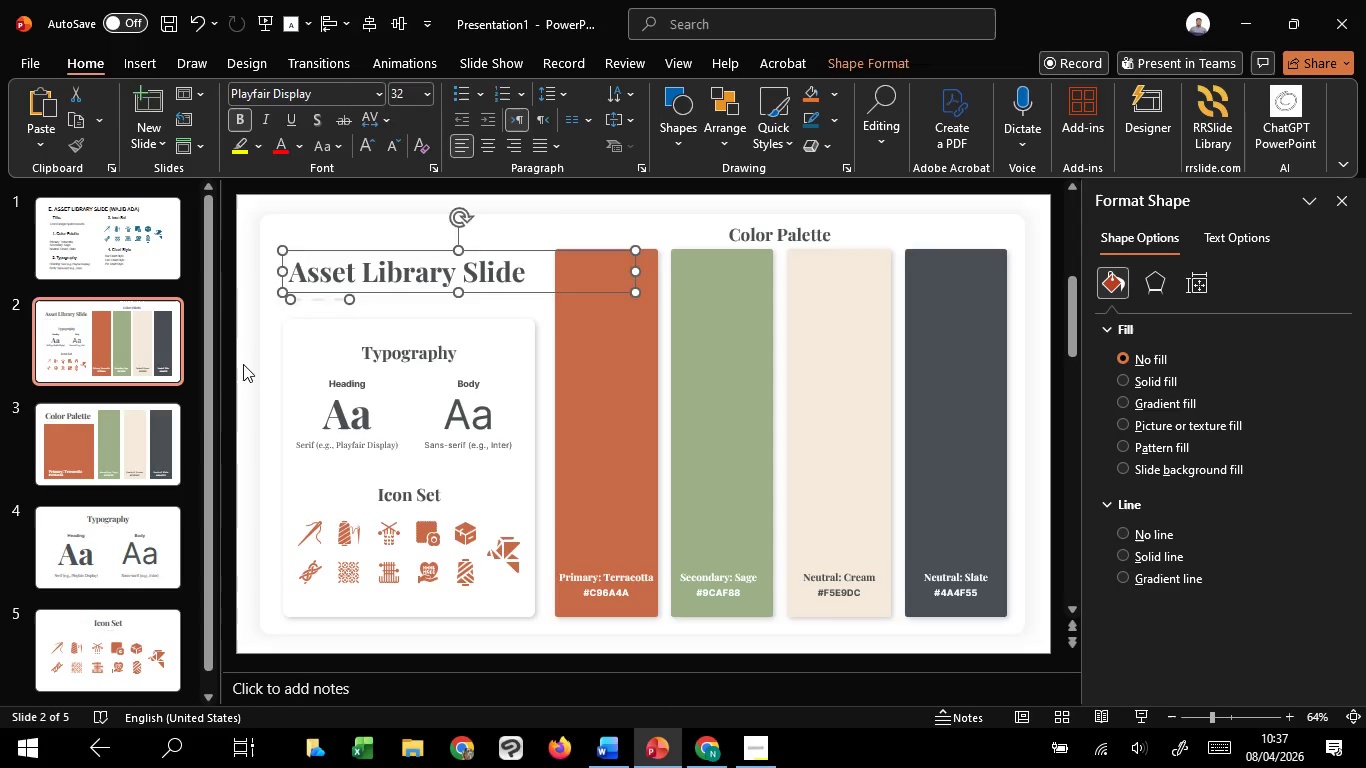 
left_click([243, 364])
 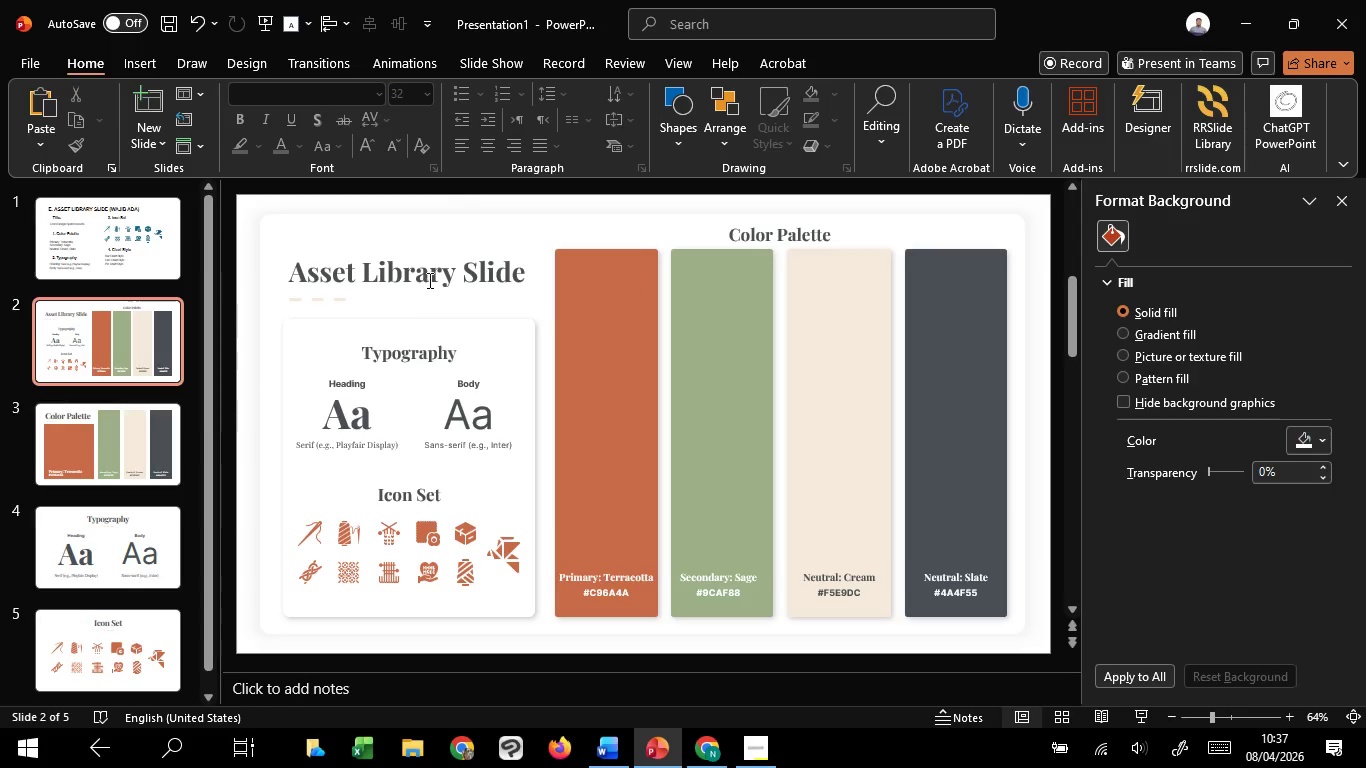 
left_click([428, 280])
 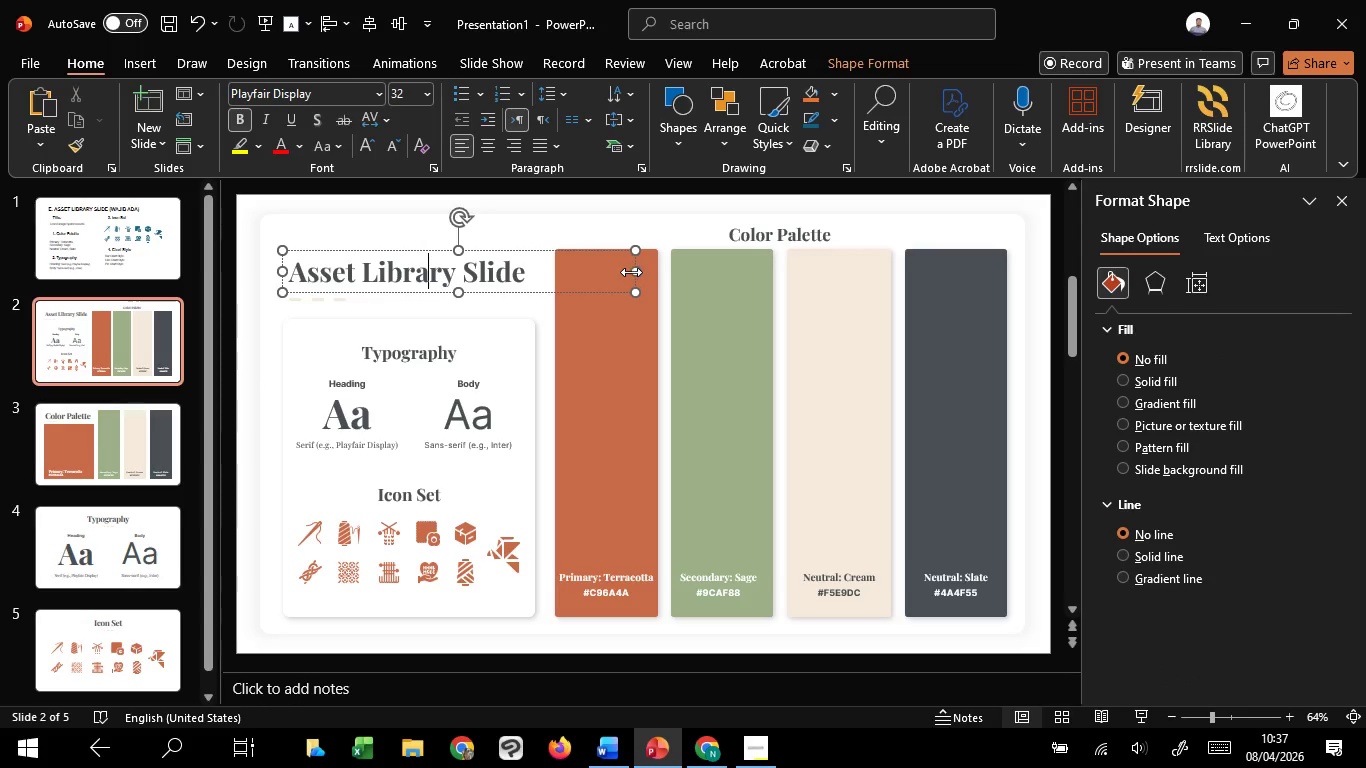 
left_click_drag(start_coordinate=[633, 271], to_coordinate=[546, 266])
 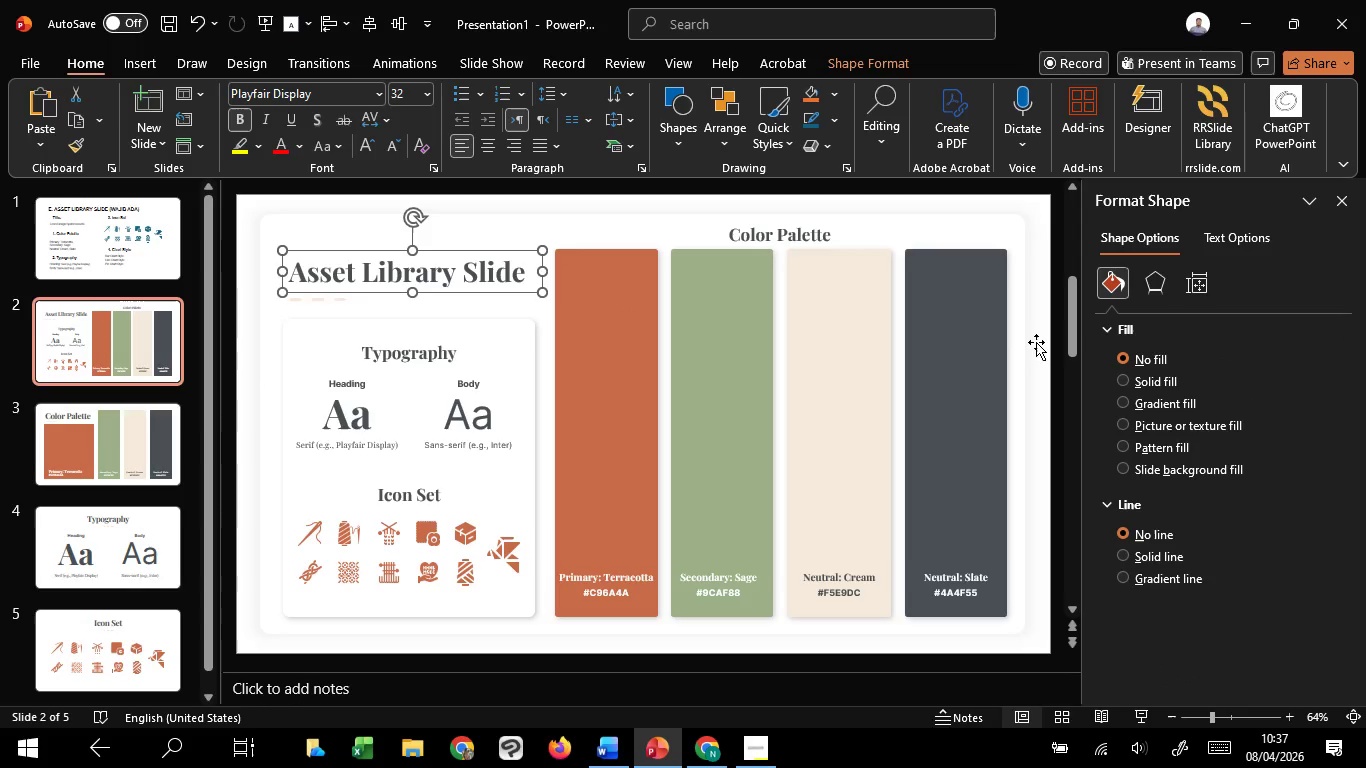 
left_click([1037, 342])
 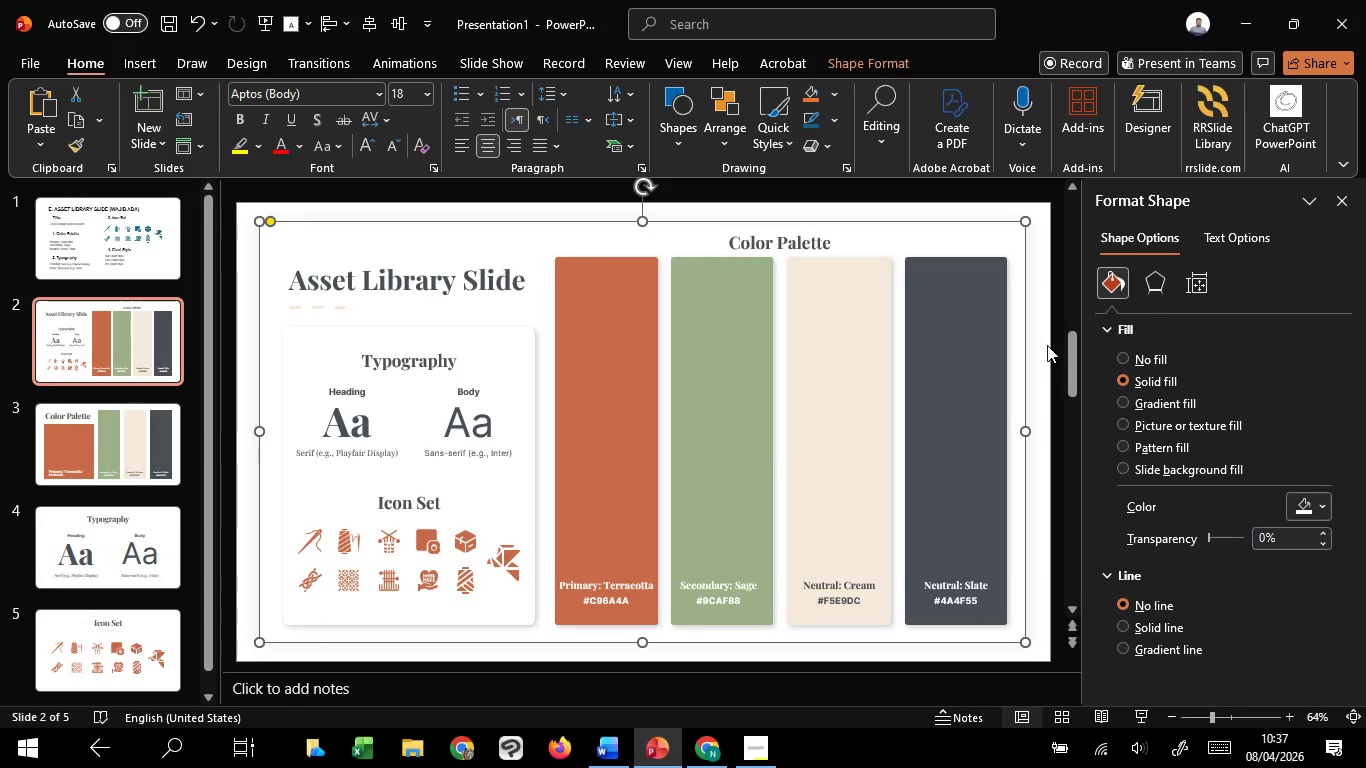 
left_click([1047, 345])
 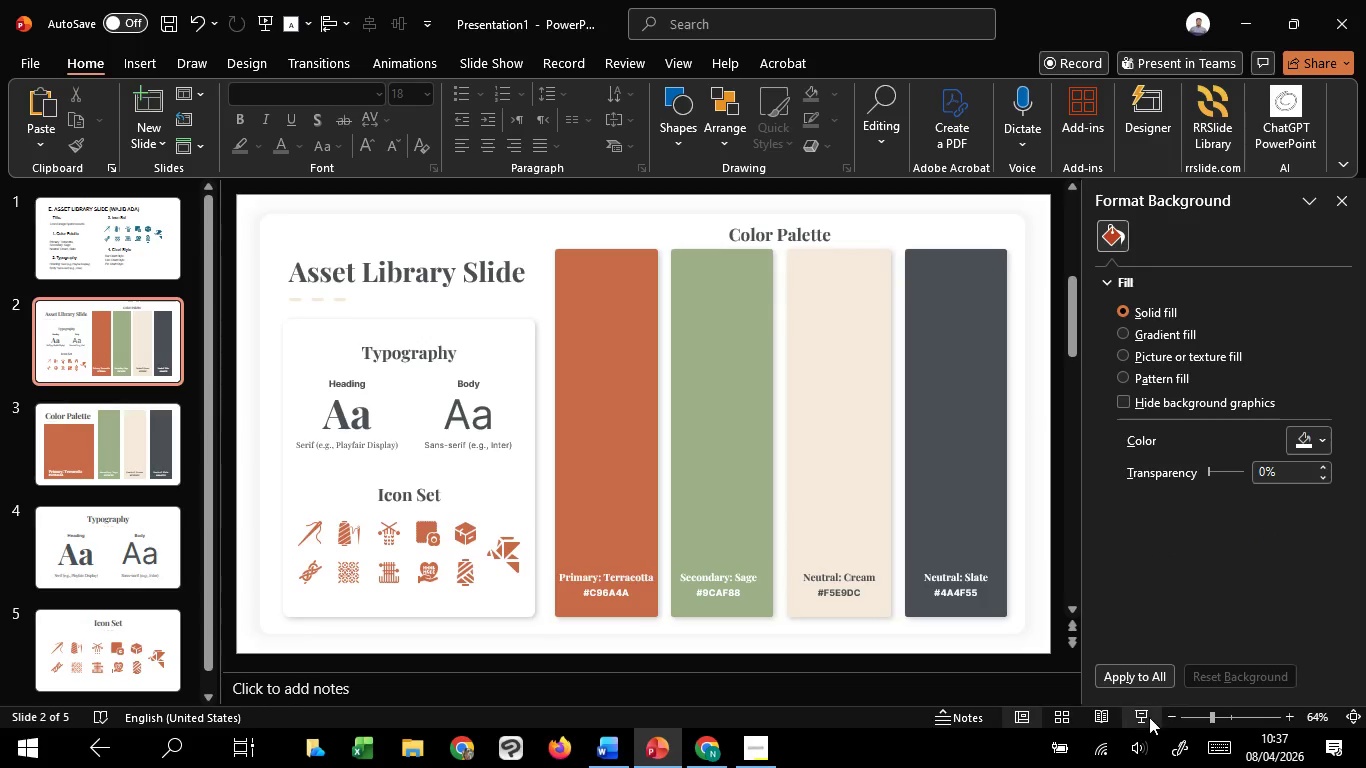 
left_click([1149, 718])
 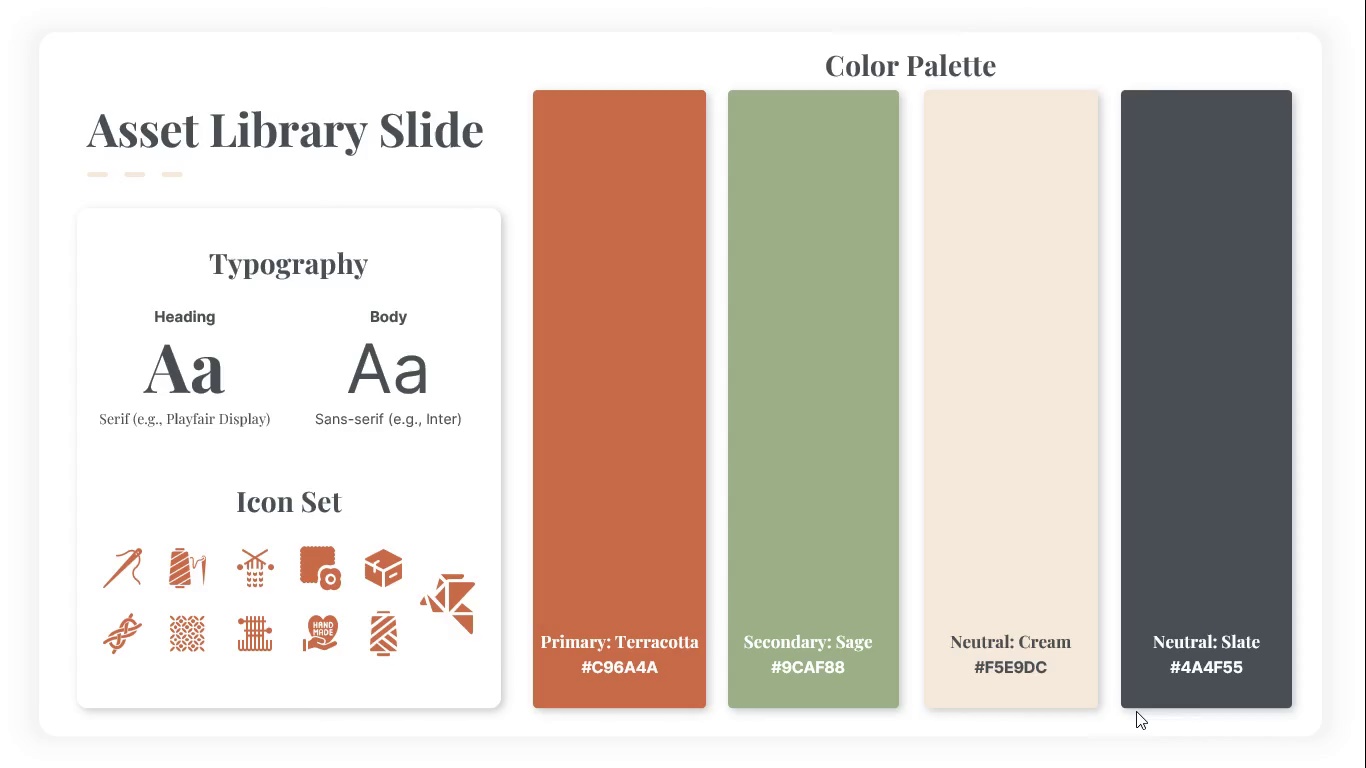 
wait(13.53)
 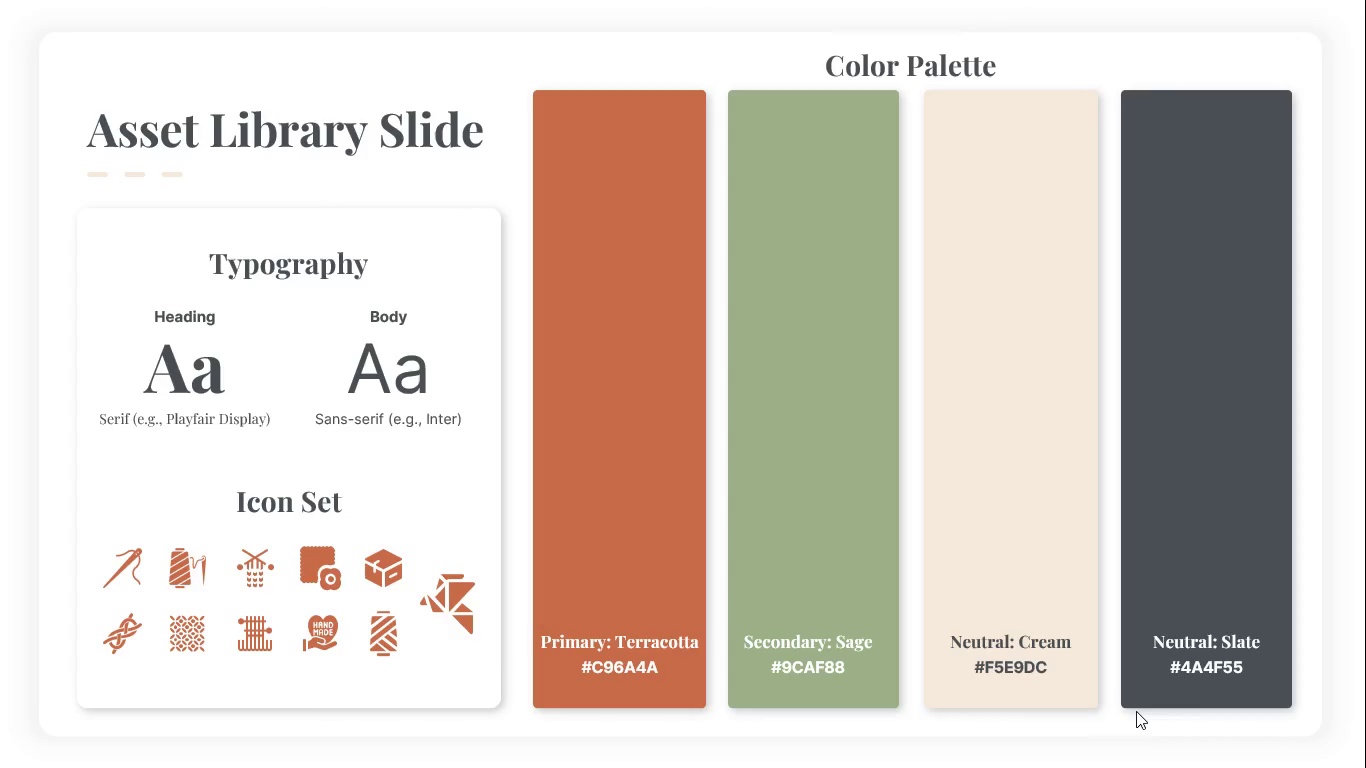 
key(Escape)
 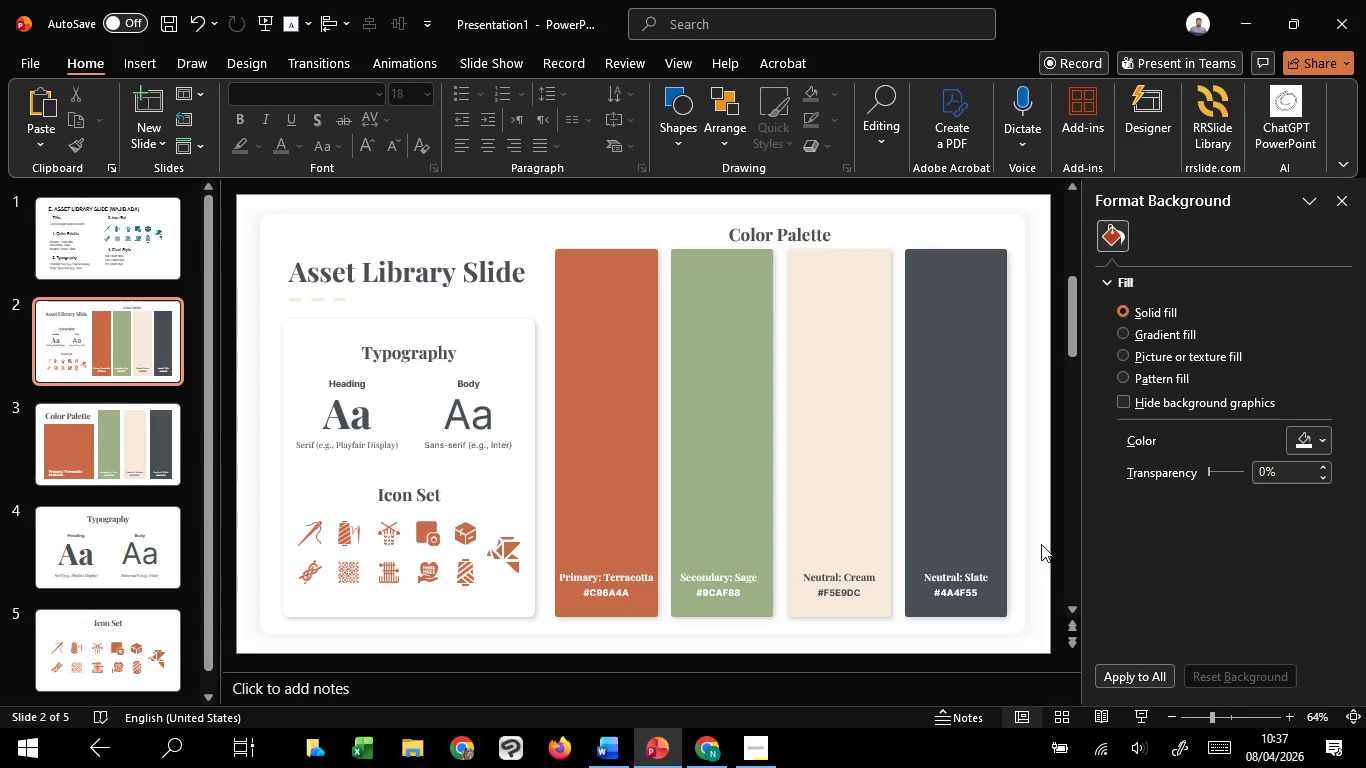 
left_click_drag(start_coordinate=[1041, 544], to_coordinate=[516, 587])
 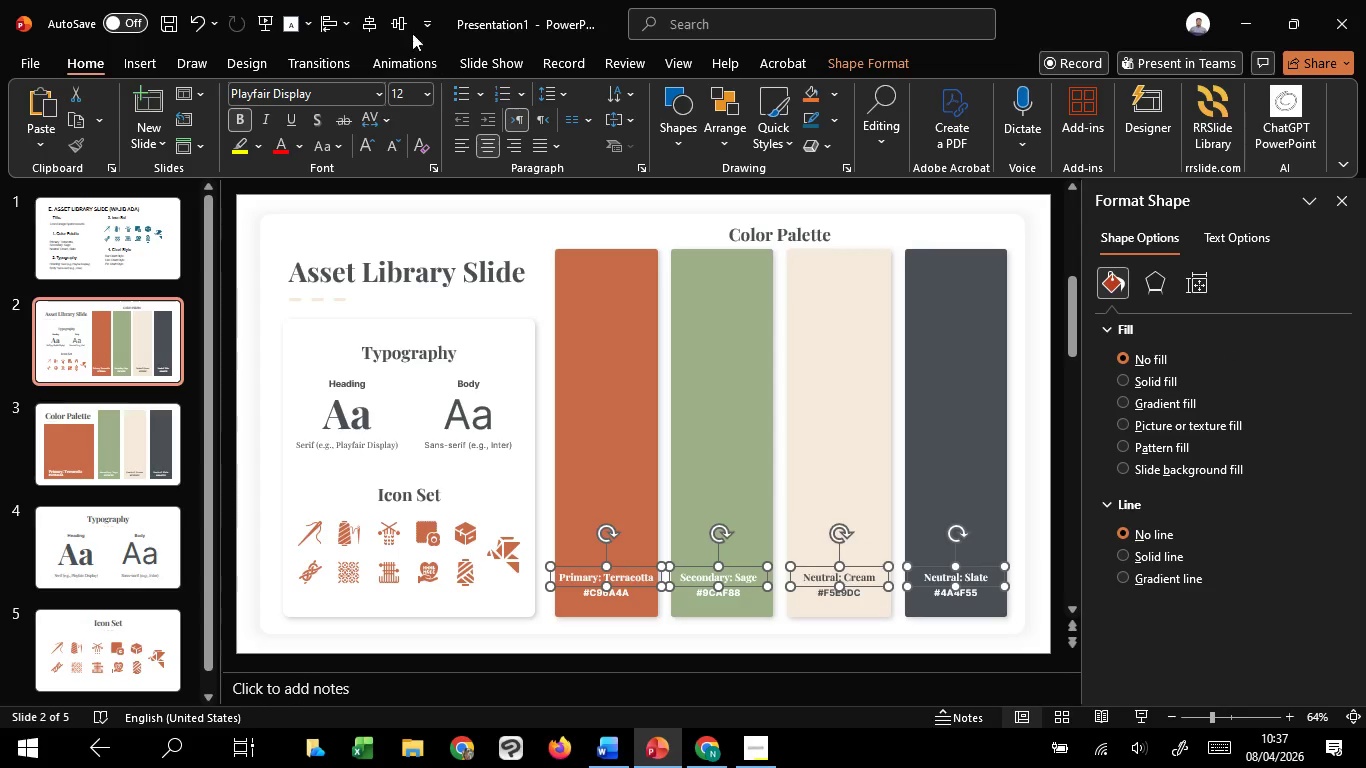 
left_click([391, 19])
 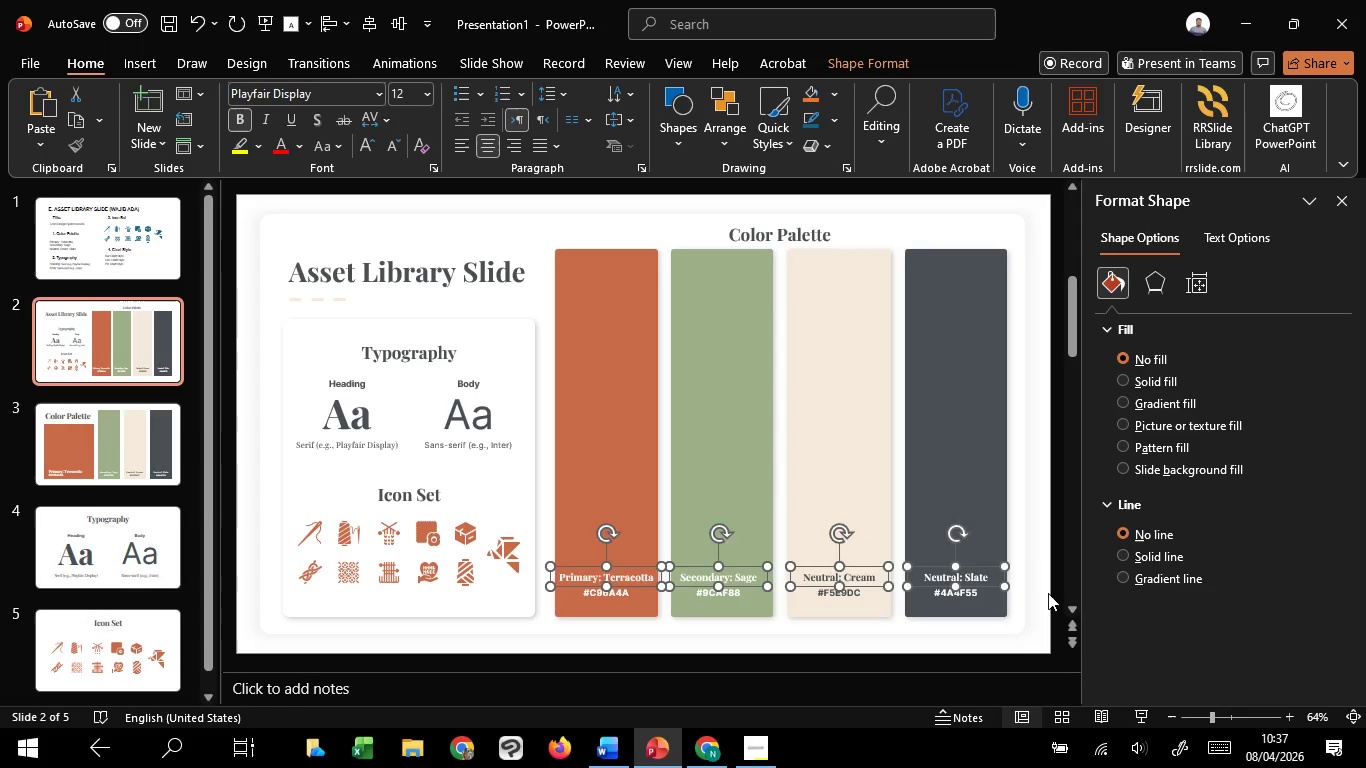 
left_click_drag(start_coordinate=[1048, 593], to_coordinate=[783, 617])
 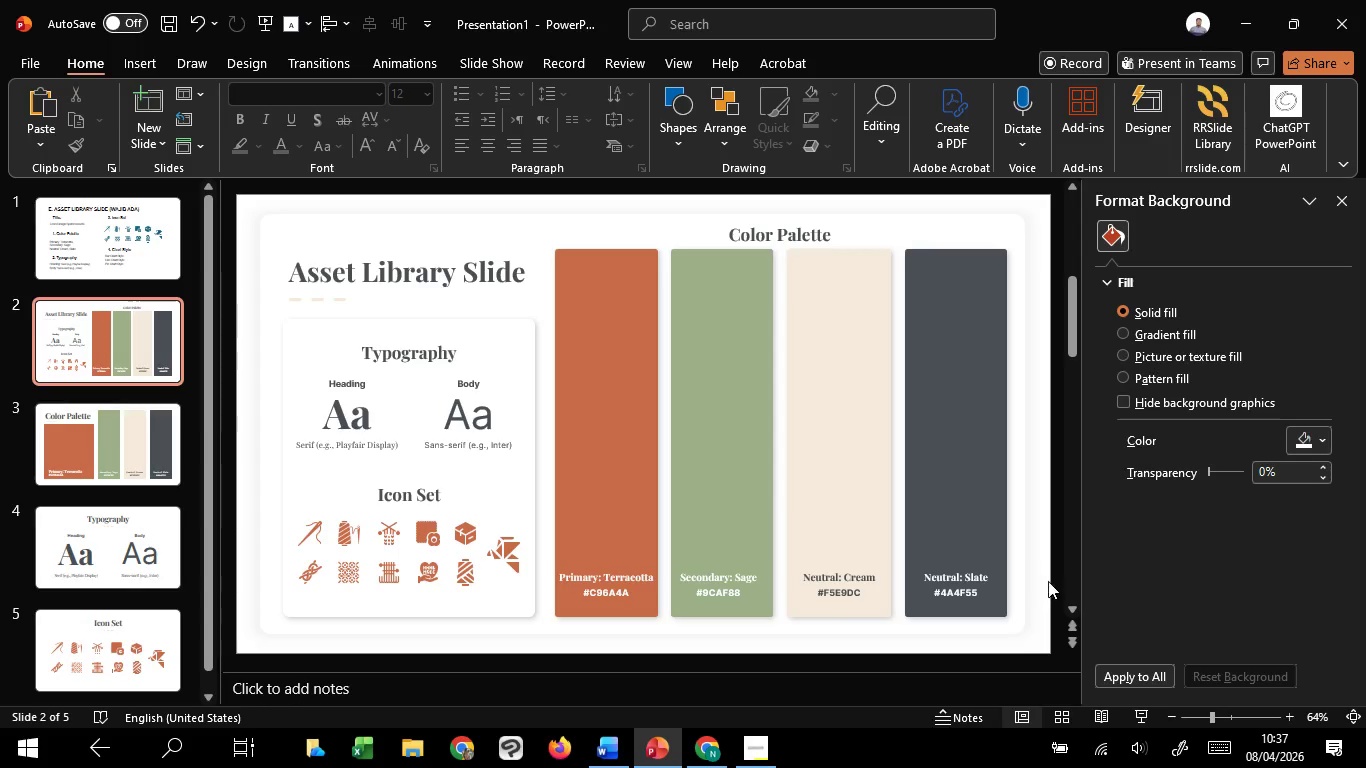 
left_click_drag(start_coordinate=[1049, 580], to_coordinate=[533, 630])
 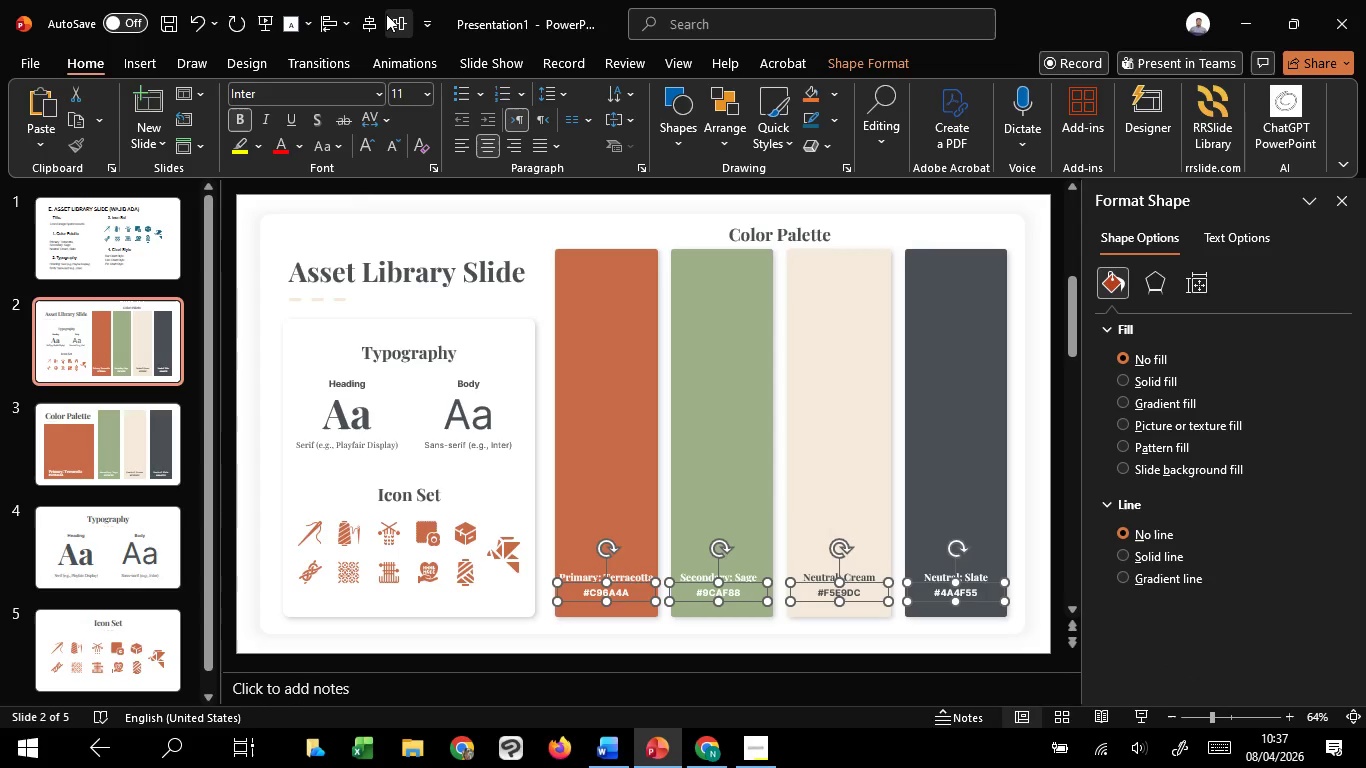 
left_click([386, 14])
 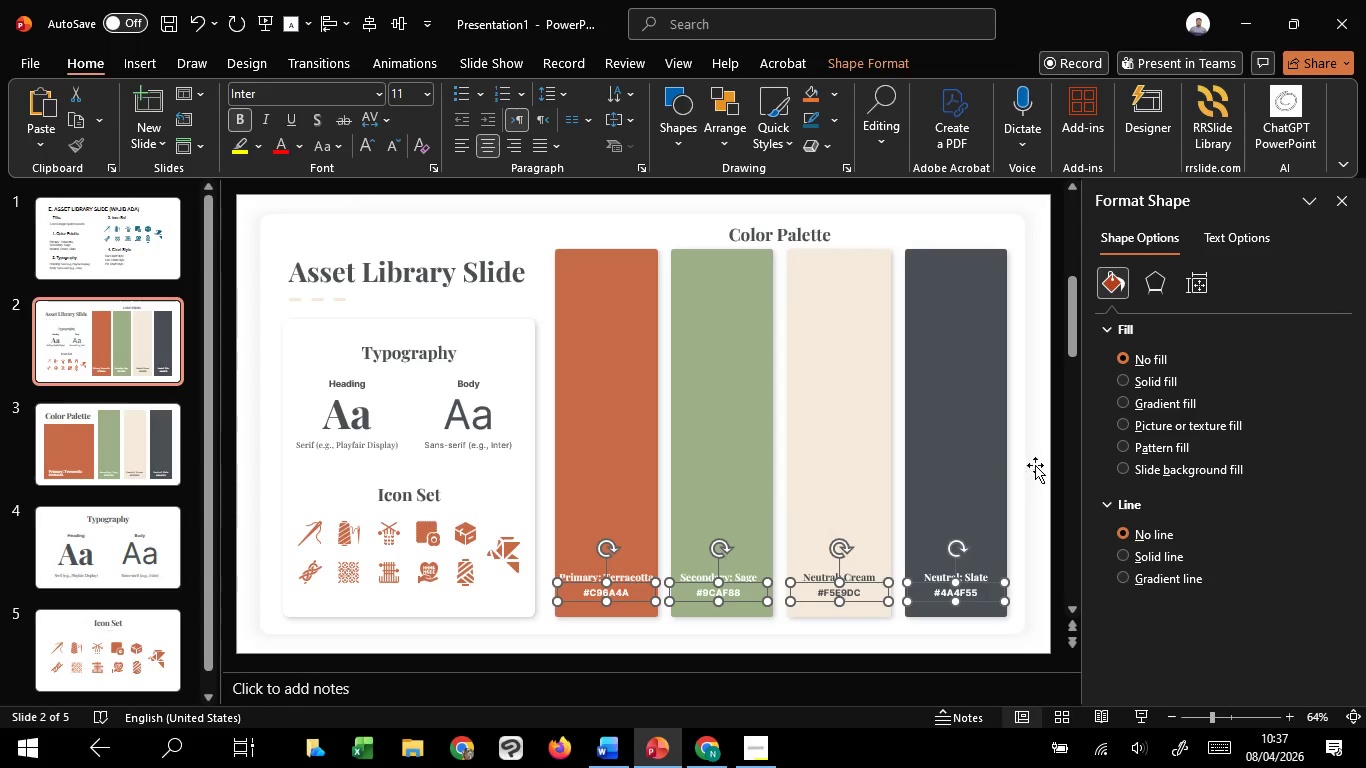 
left_click([1041, 465])
 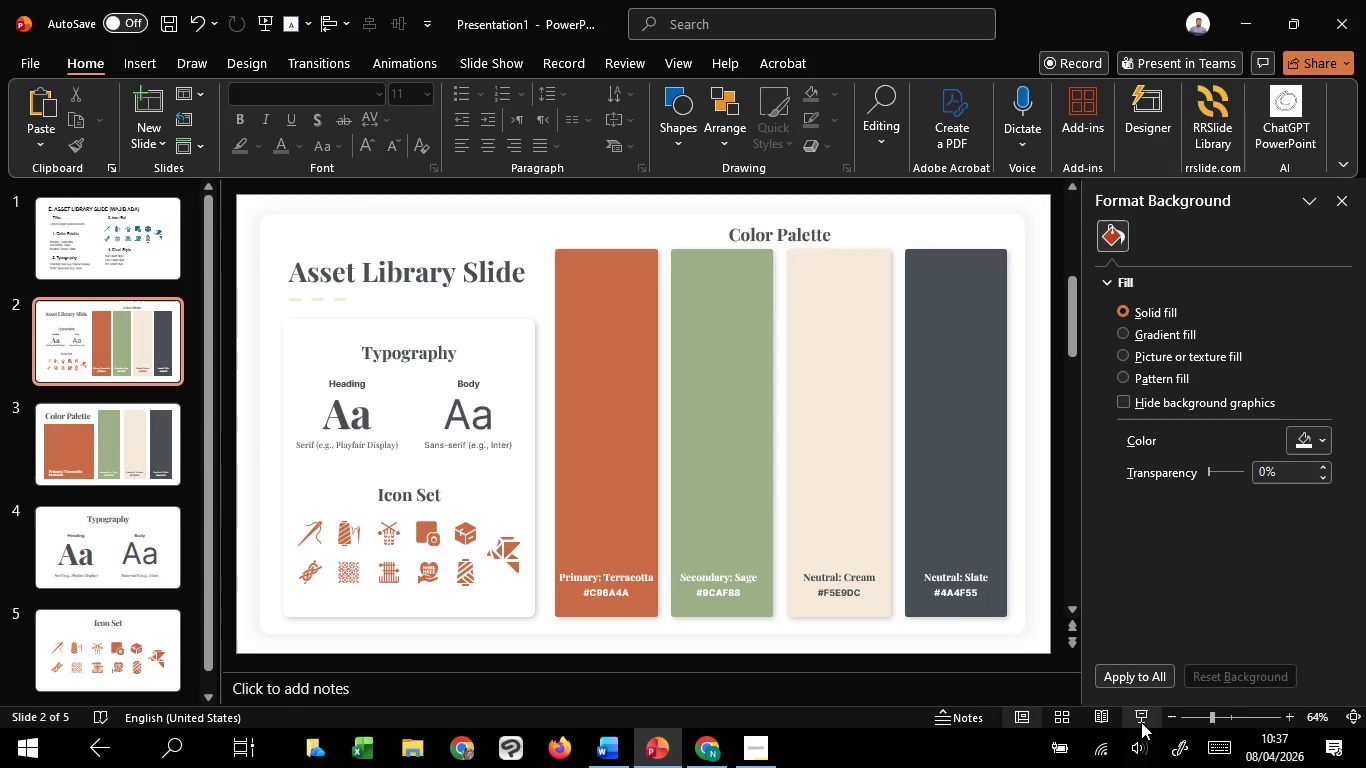 
left_click([1141, 721])
 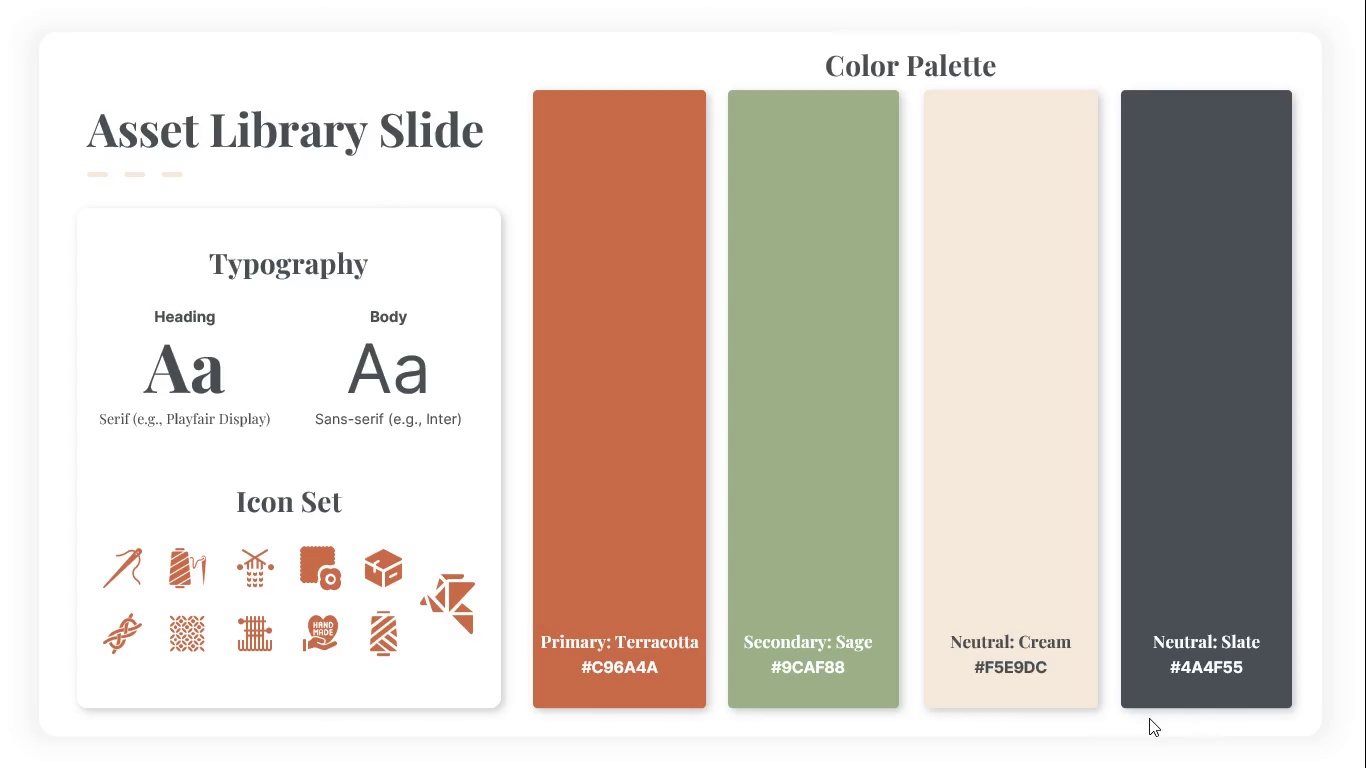 
key(Escape)
 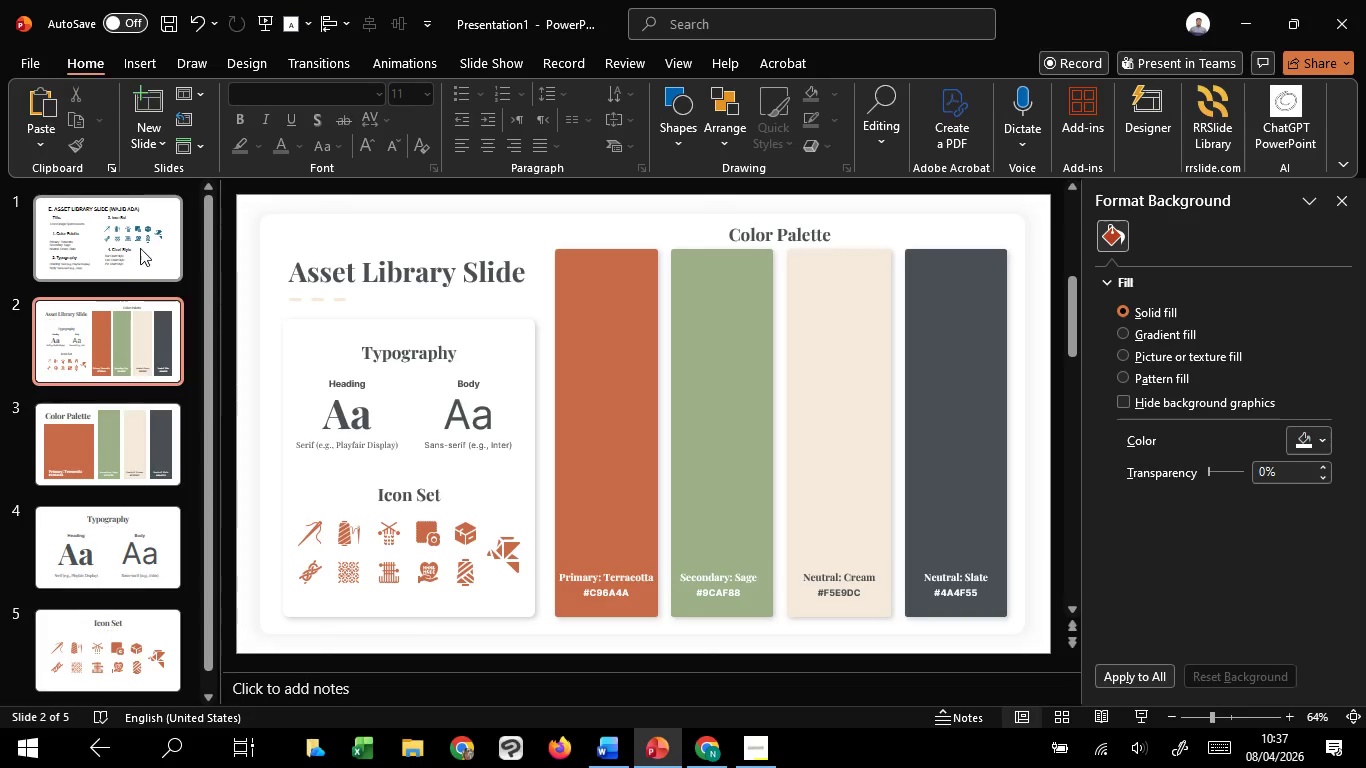 
left_click([134, 246])
 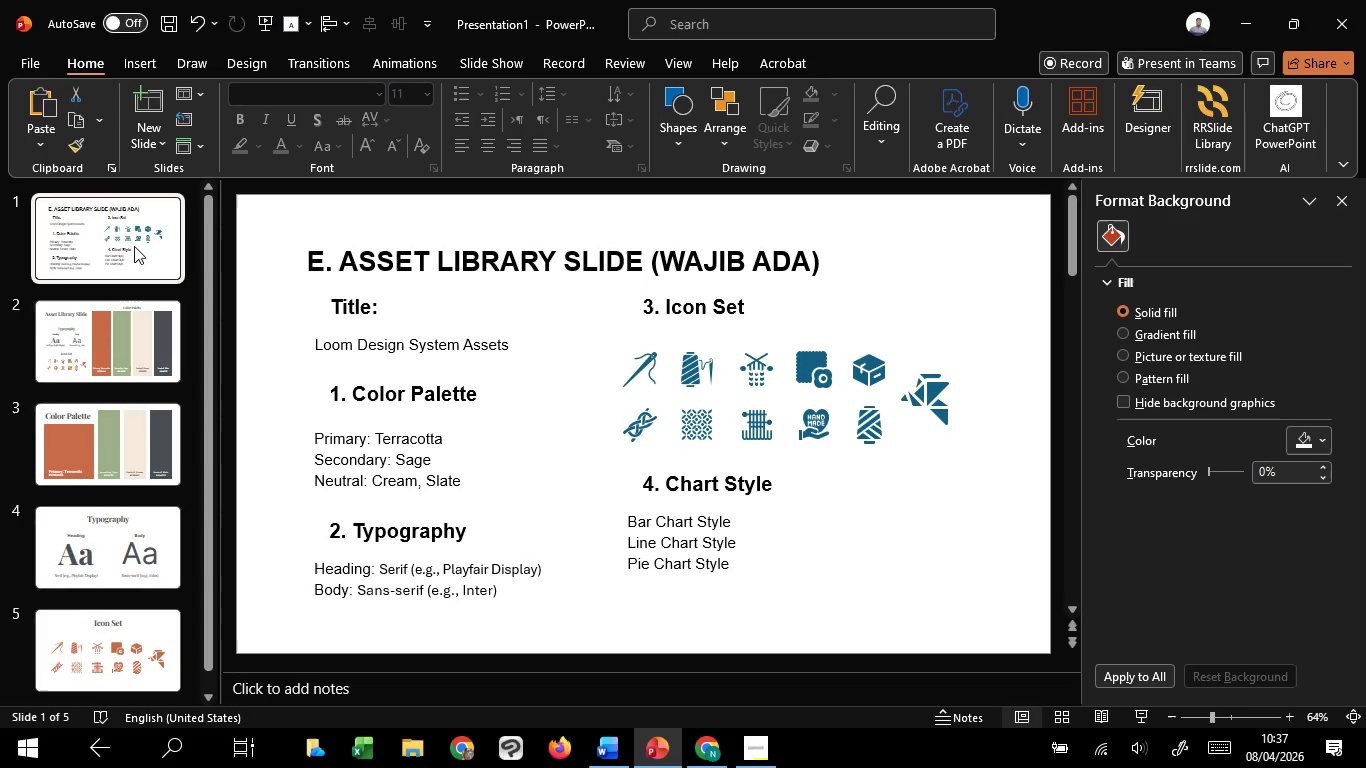 
right_click([134, 246])
 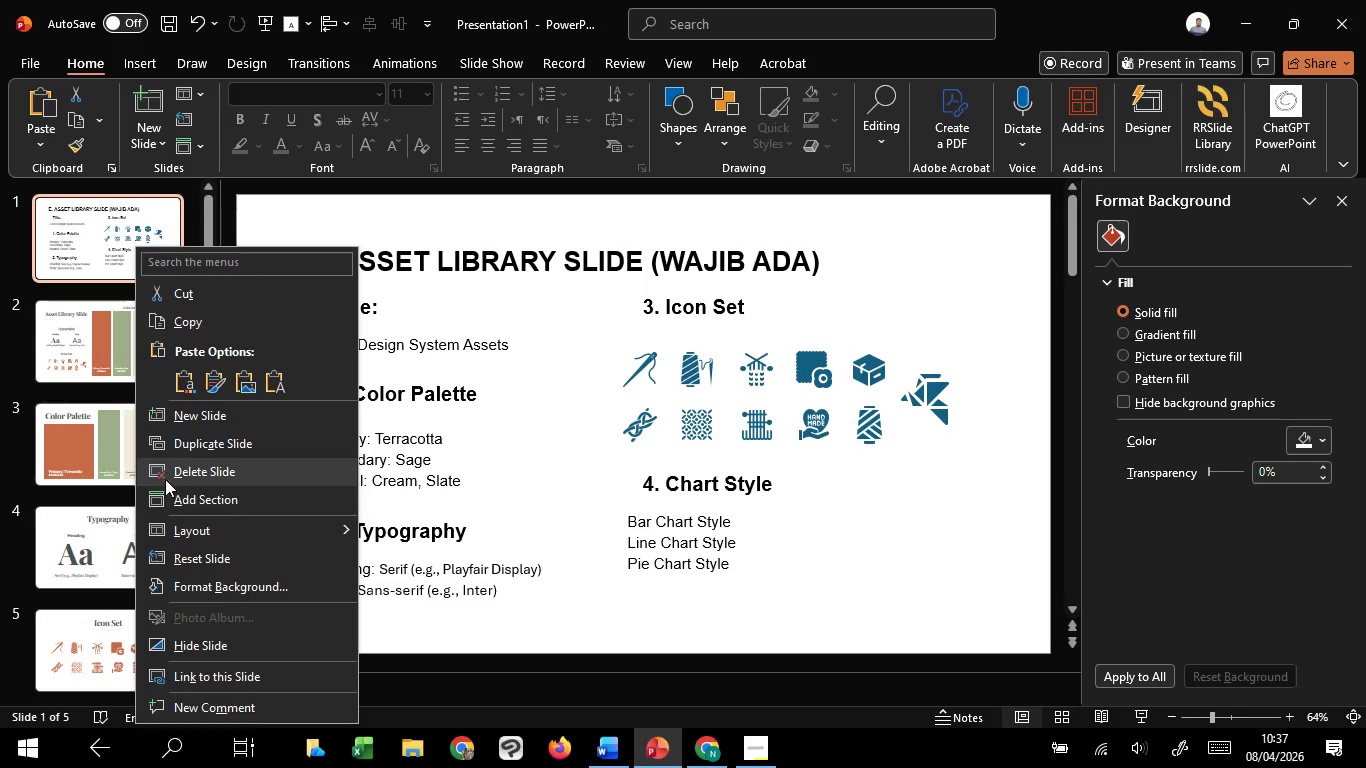 
left_click([168, 479])
 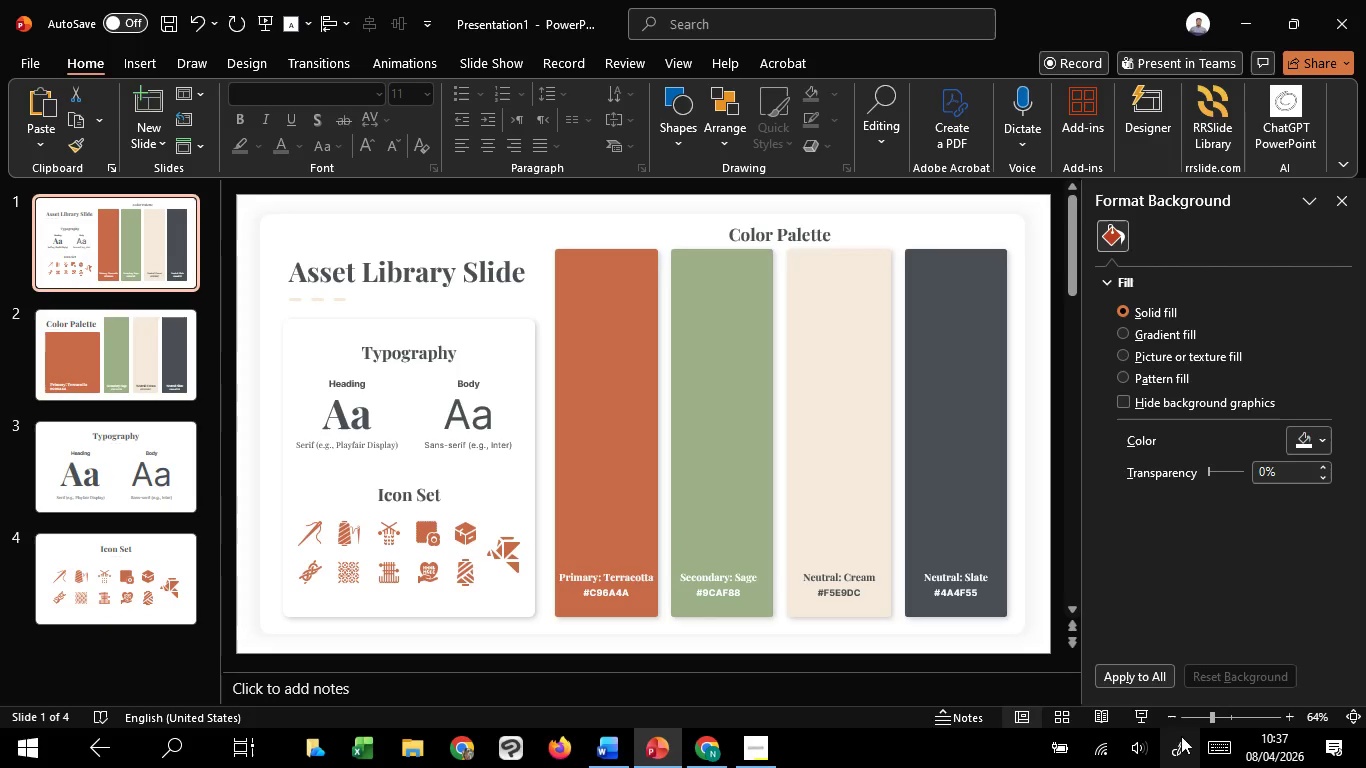 
left_click([1129, 709])
 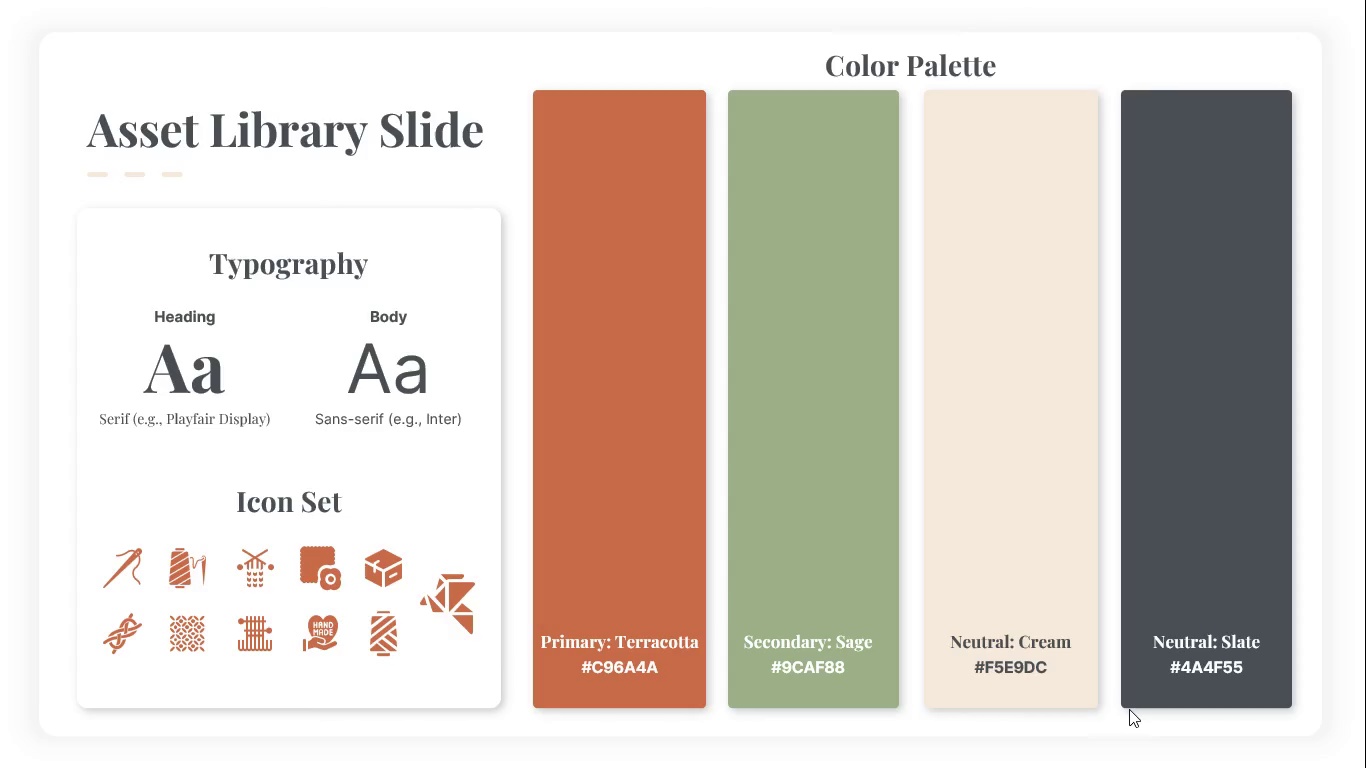 
wait(16.61)
 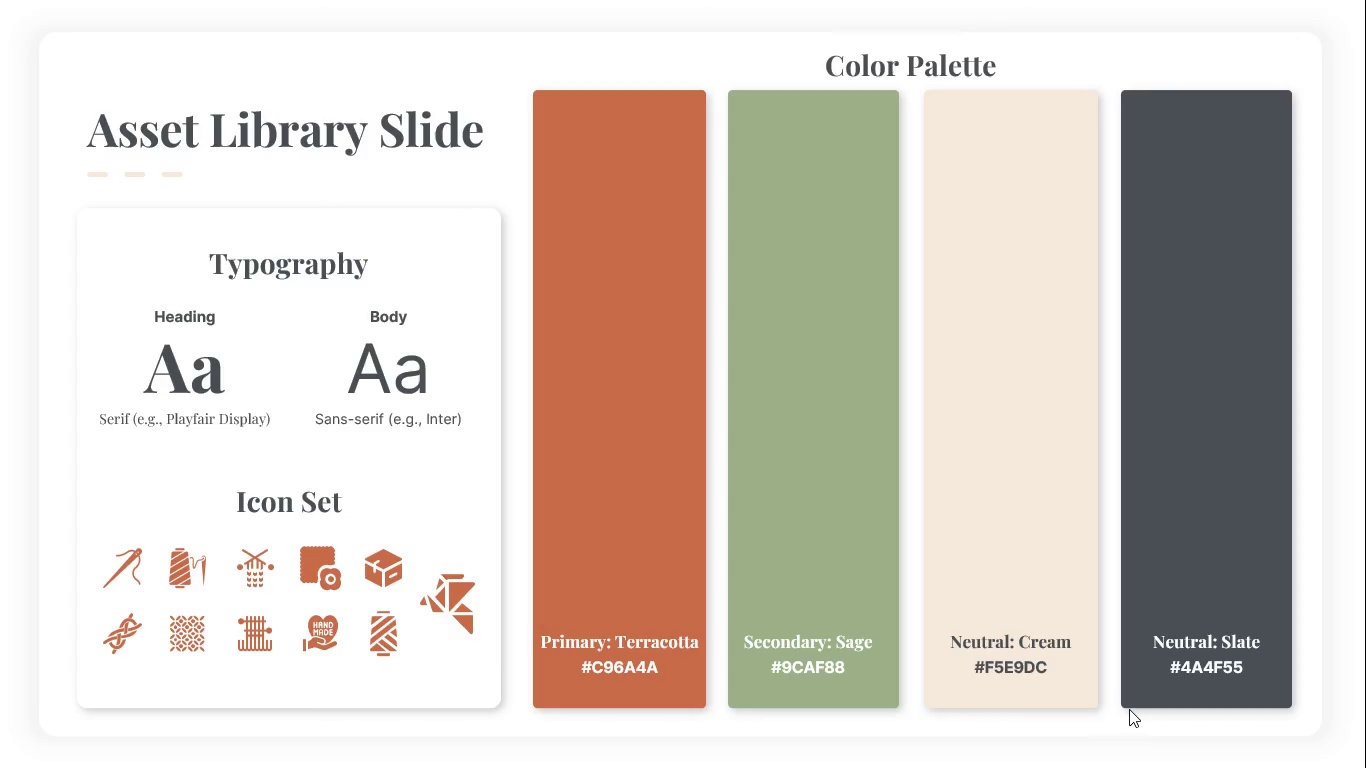 
scroll: coordinate [1129, 709], scroll_direction: down, amount: 6.0
 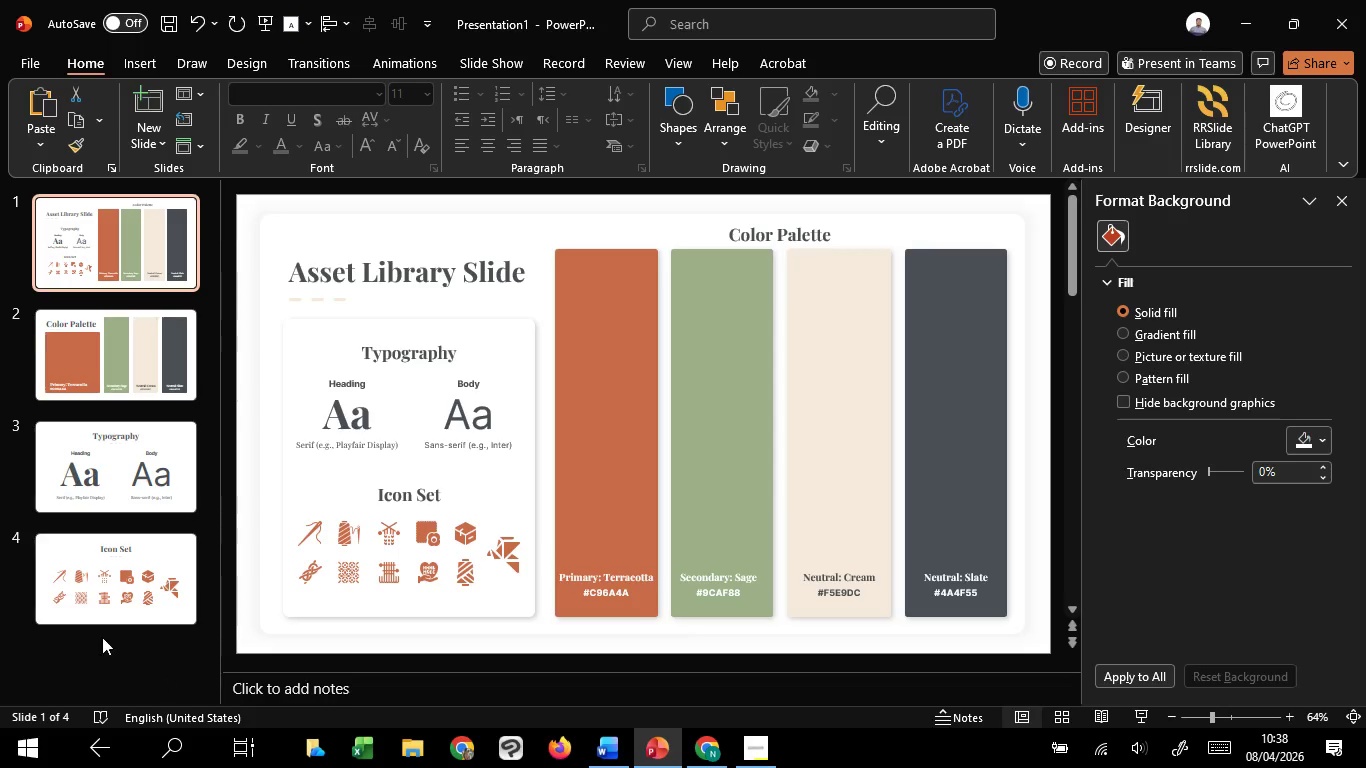 
left_click([109, 608])
 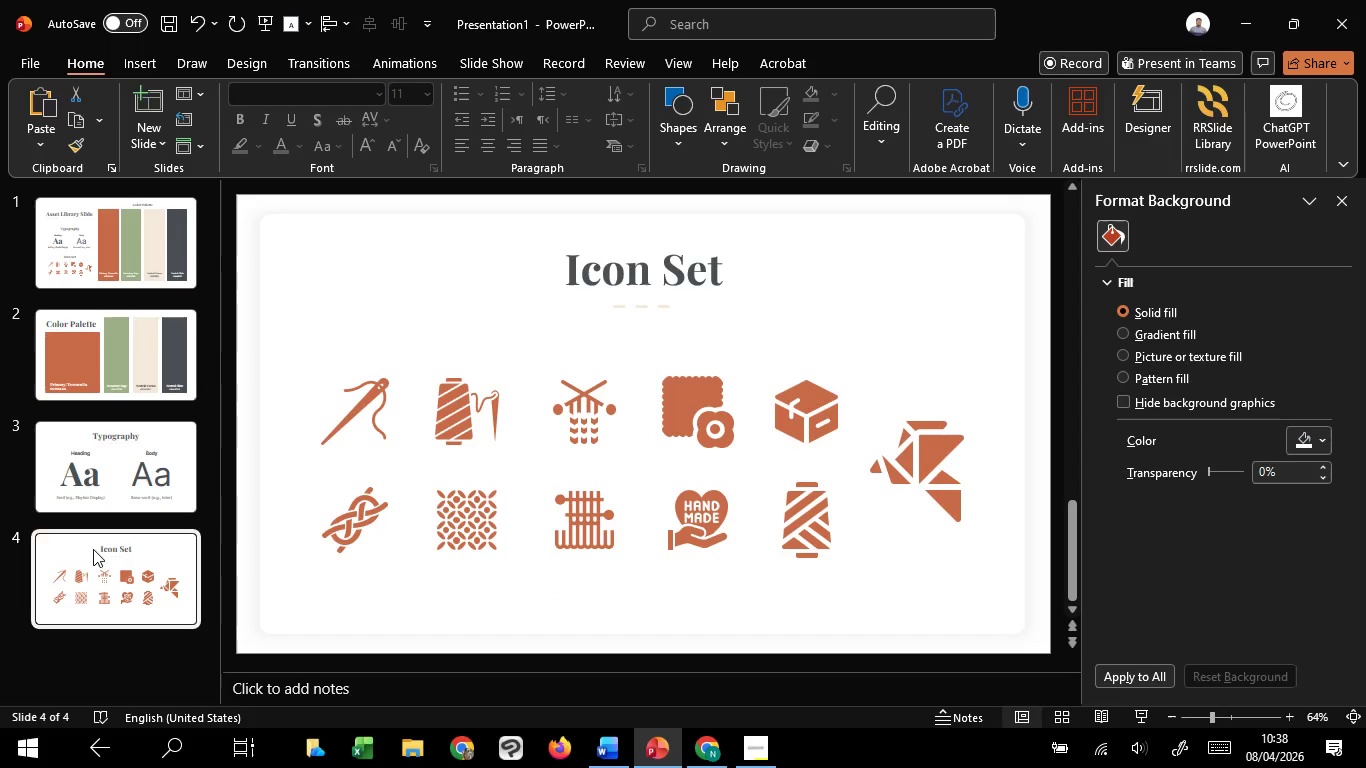 
left_click([118, 207])
 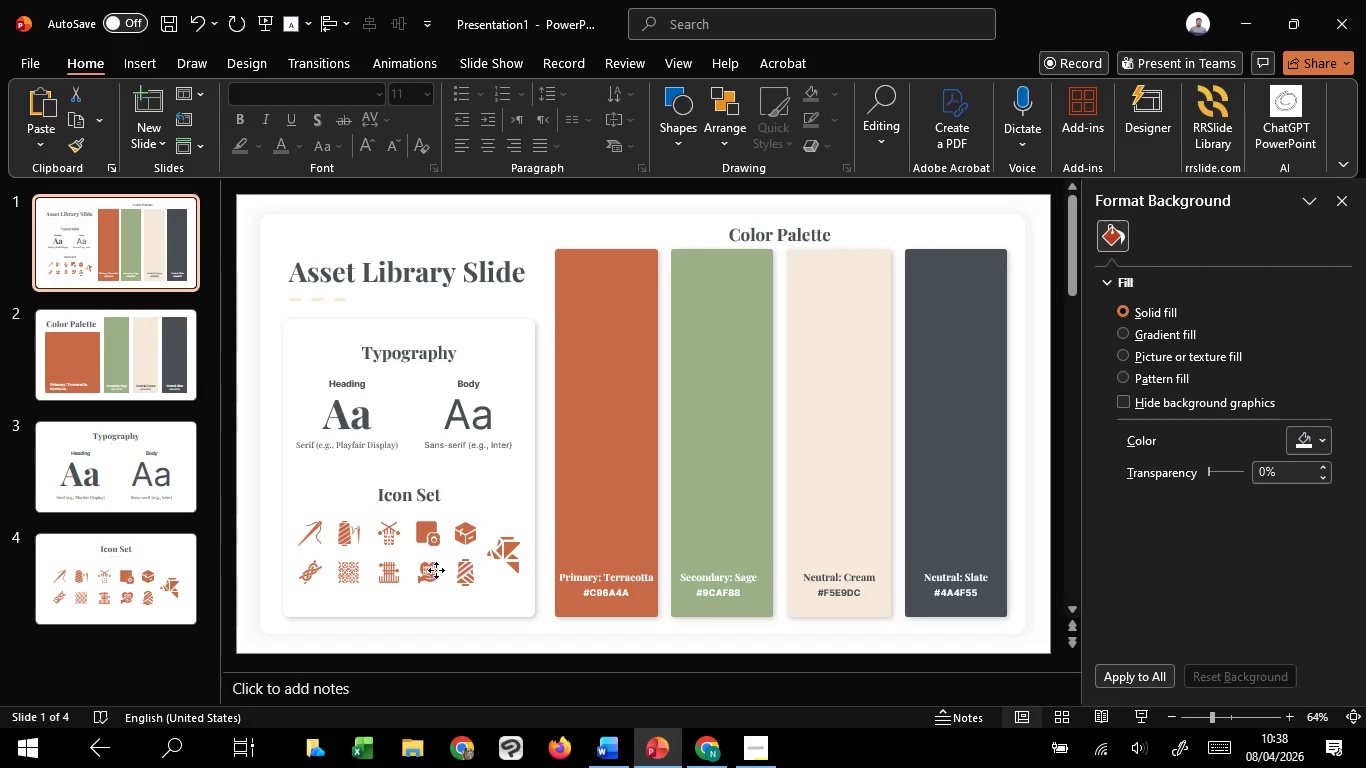 
double_click([436, 570])
 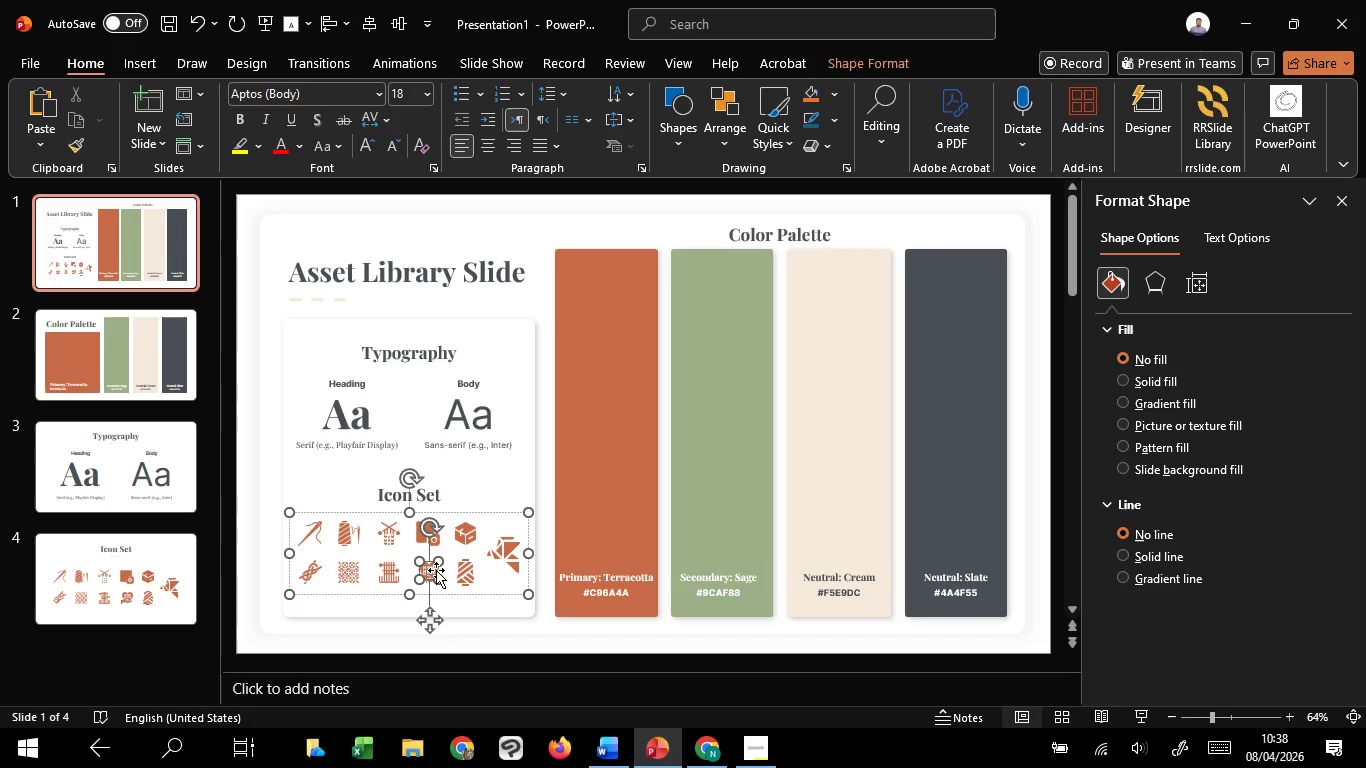 
hold_key(key=ControlLeft, duration=2.73)
scroll: coordinate [436, 570], scroll_direction: up, amount: 7.0
 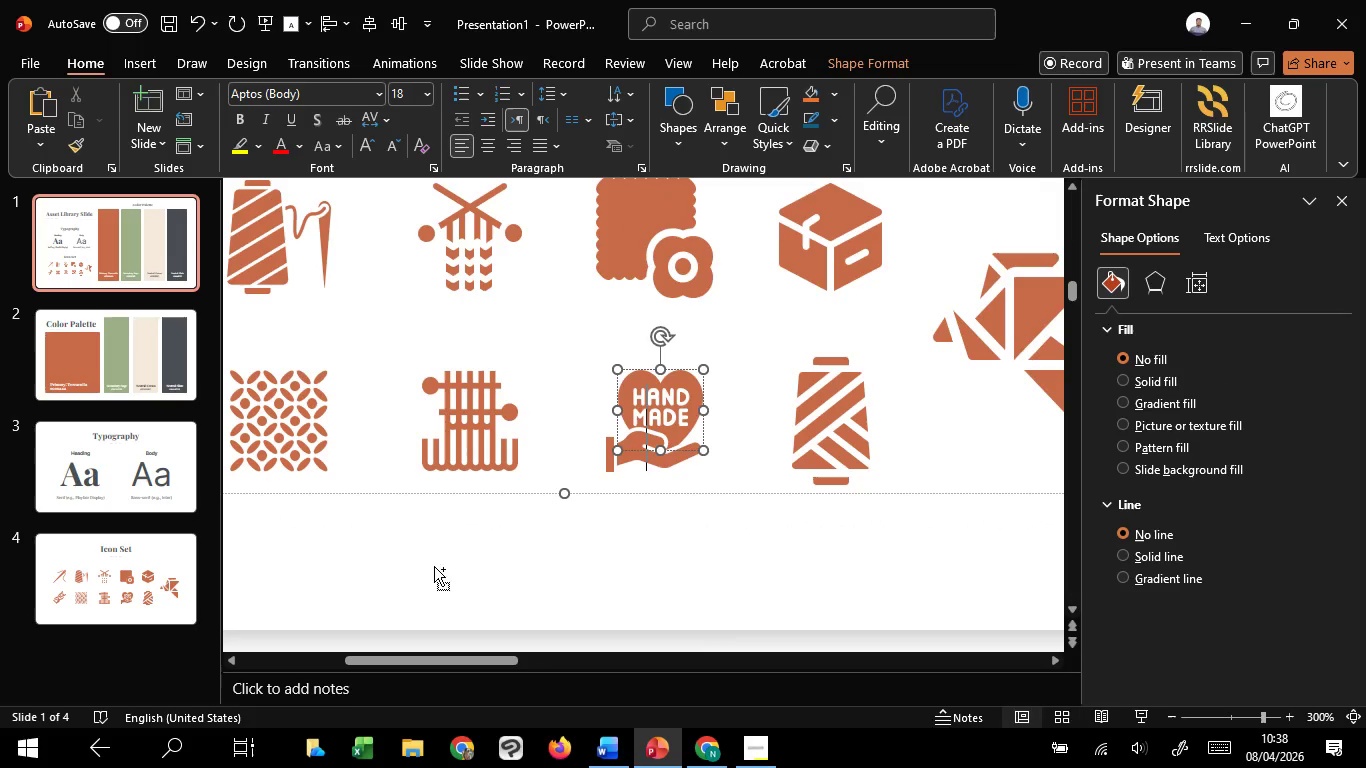 
hold_key(key=ShiftLeft, duration=1.41)
 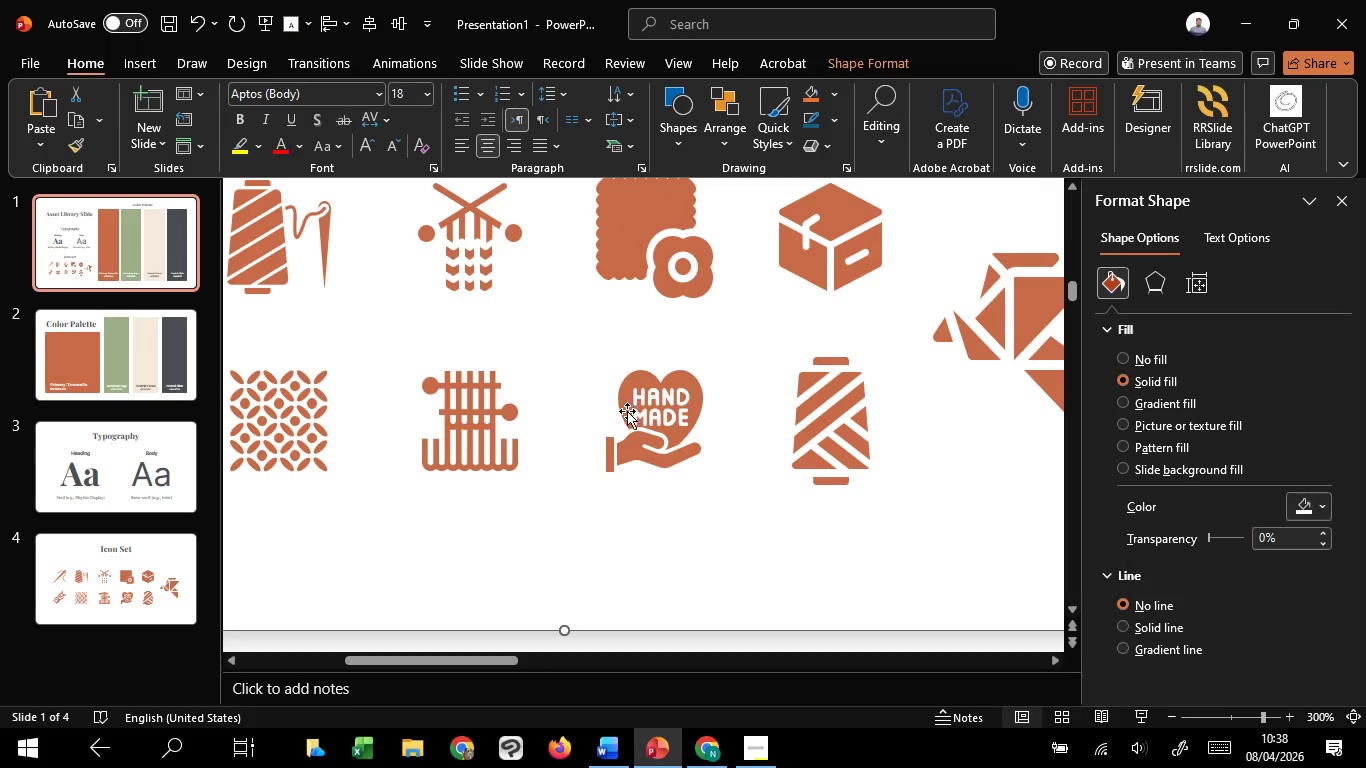 
hold_key(key=ShiftLeft, duration=5.2)
left_click([628, 405])
 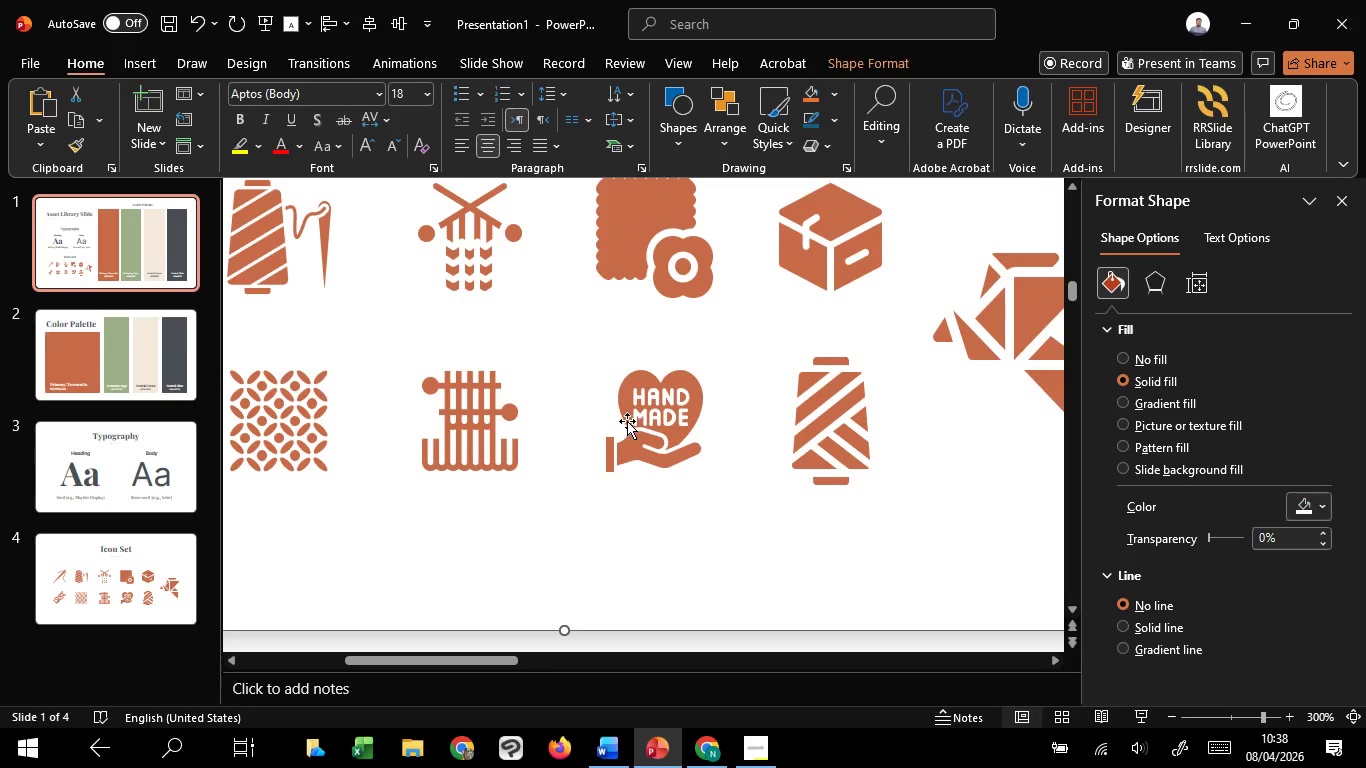 
left_click([627, 421])
 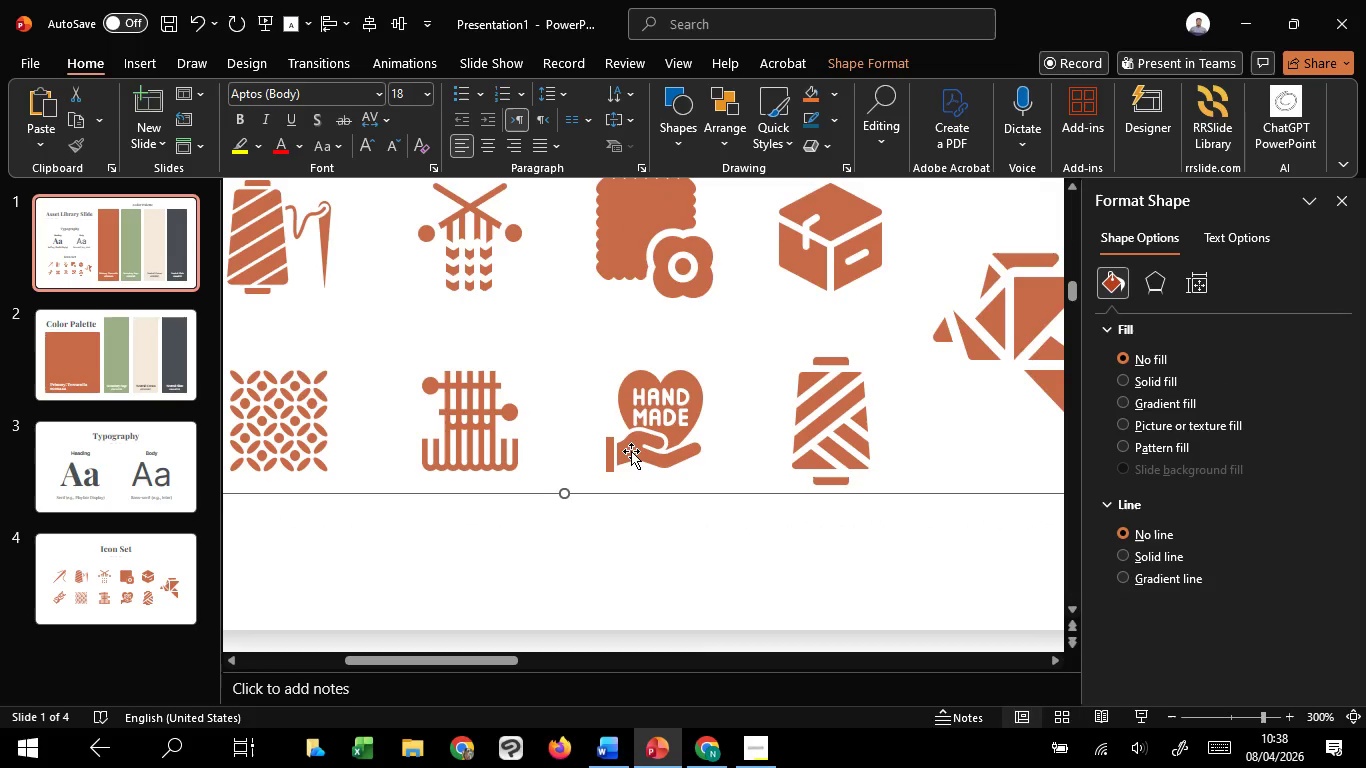 
double_click([632, 452])
 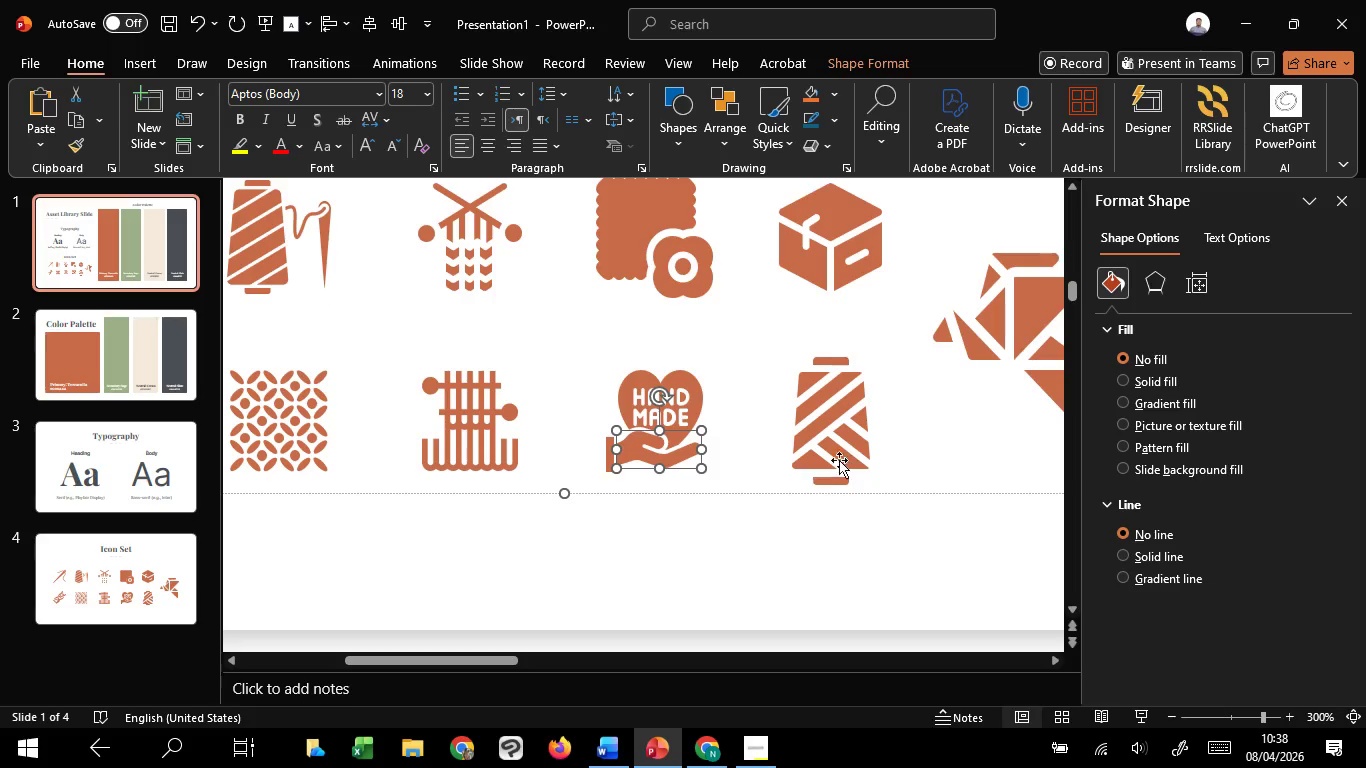 
key(Control+Shift+G)
 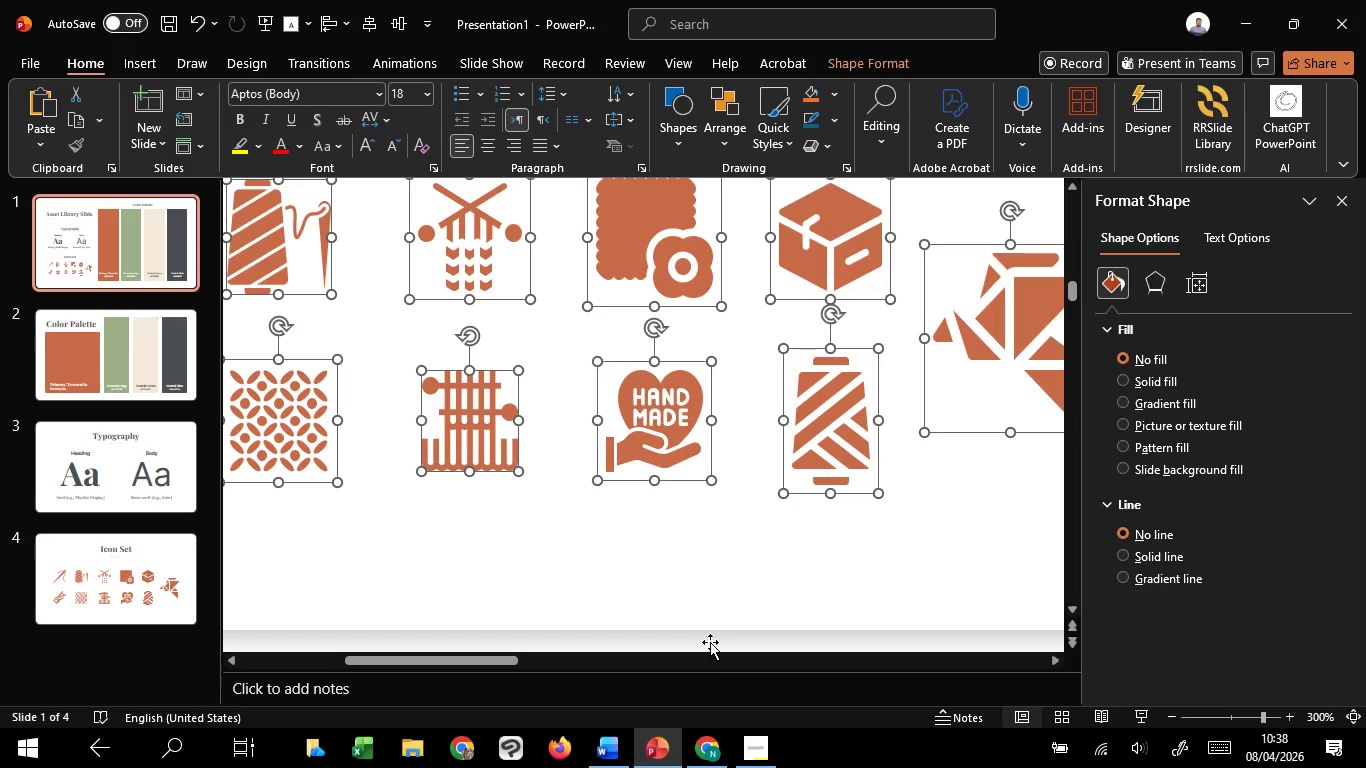 
left_click([724, 611])
 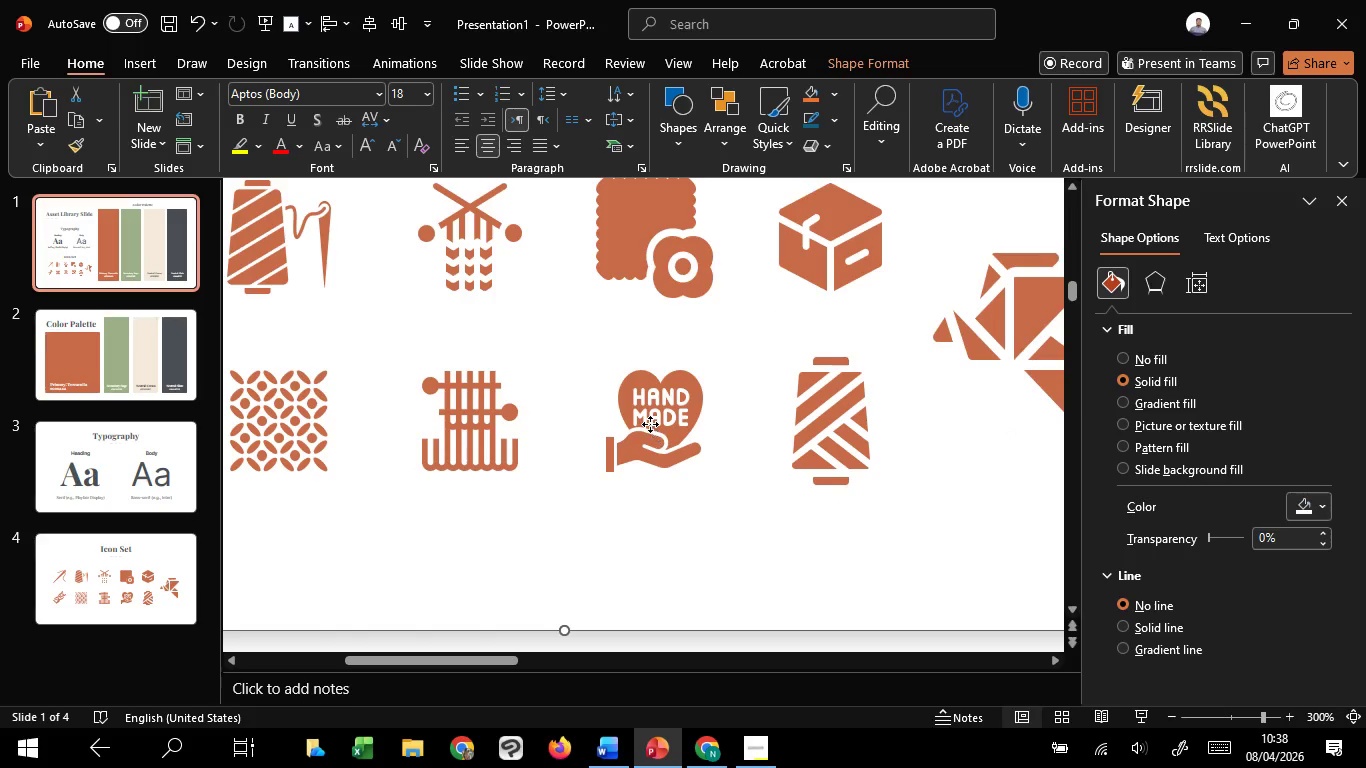 
left_click([650, 424])
 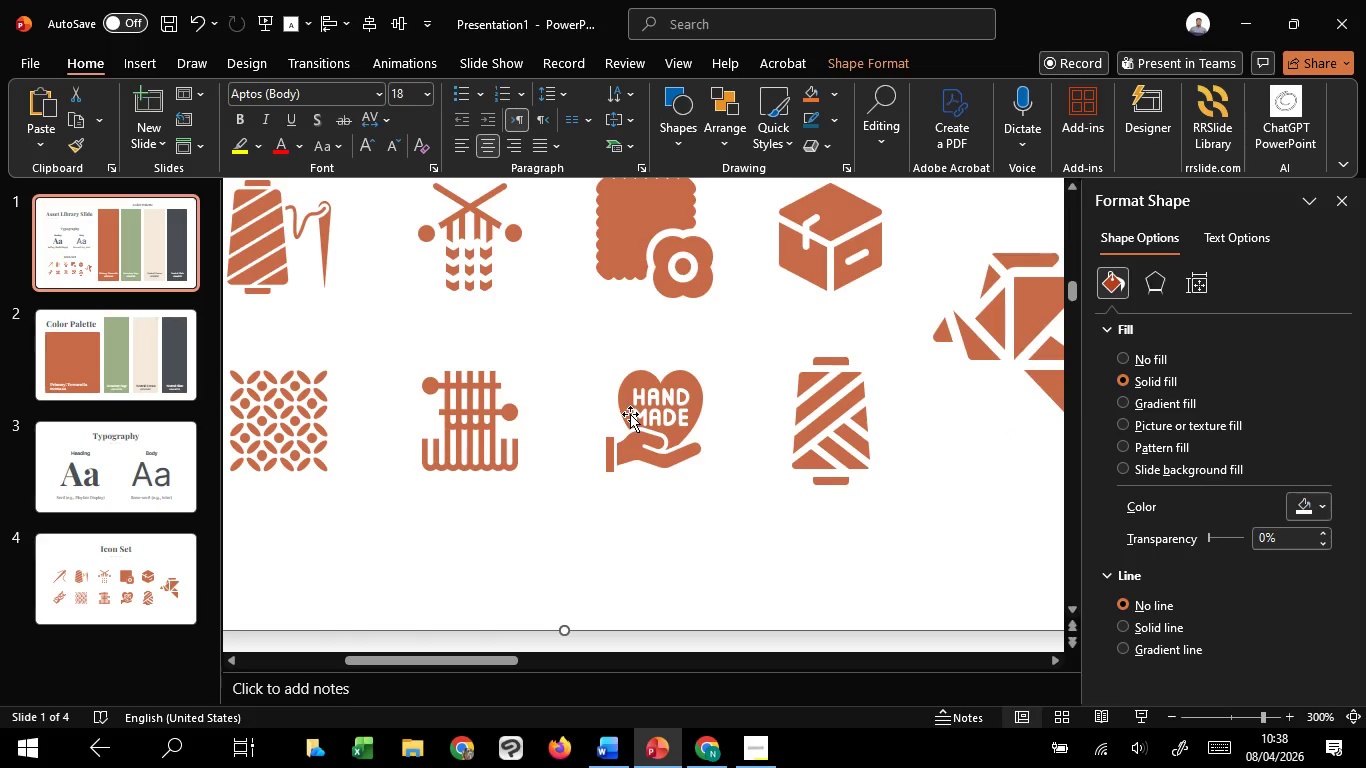 
left_click([630, 403])
 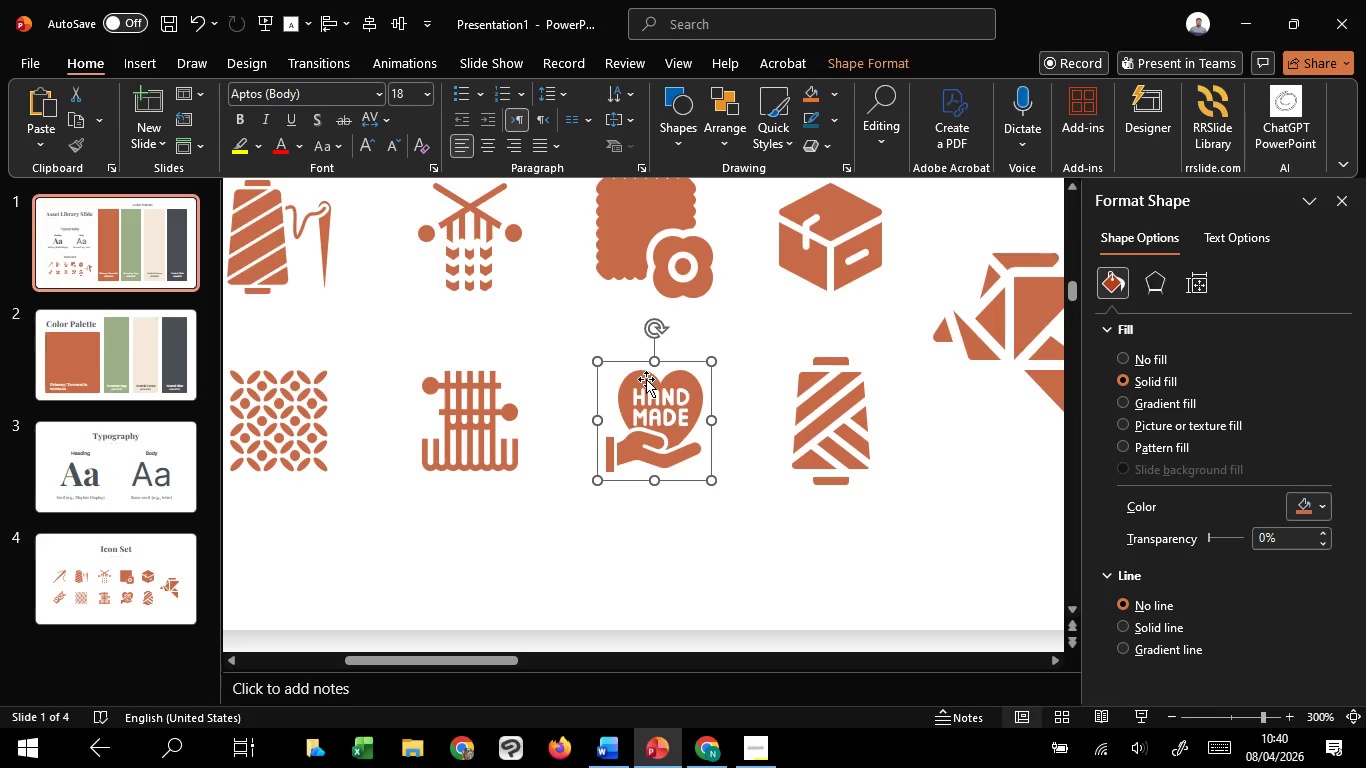 
wait(123.45)
 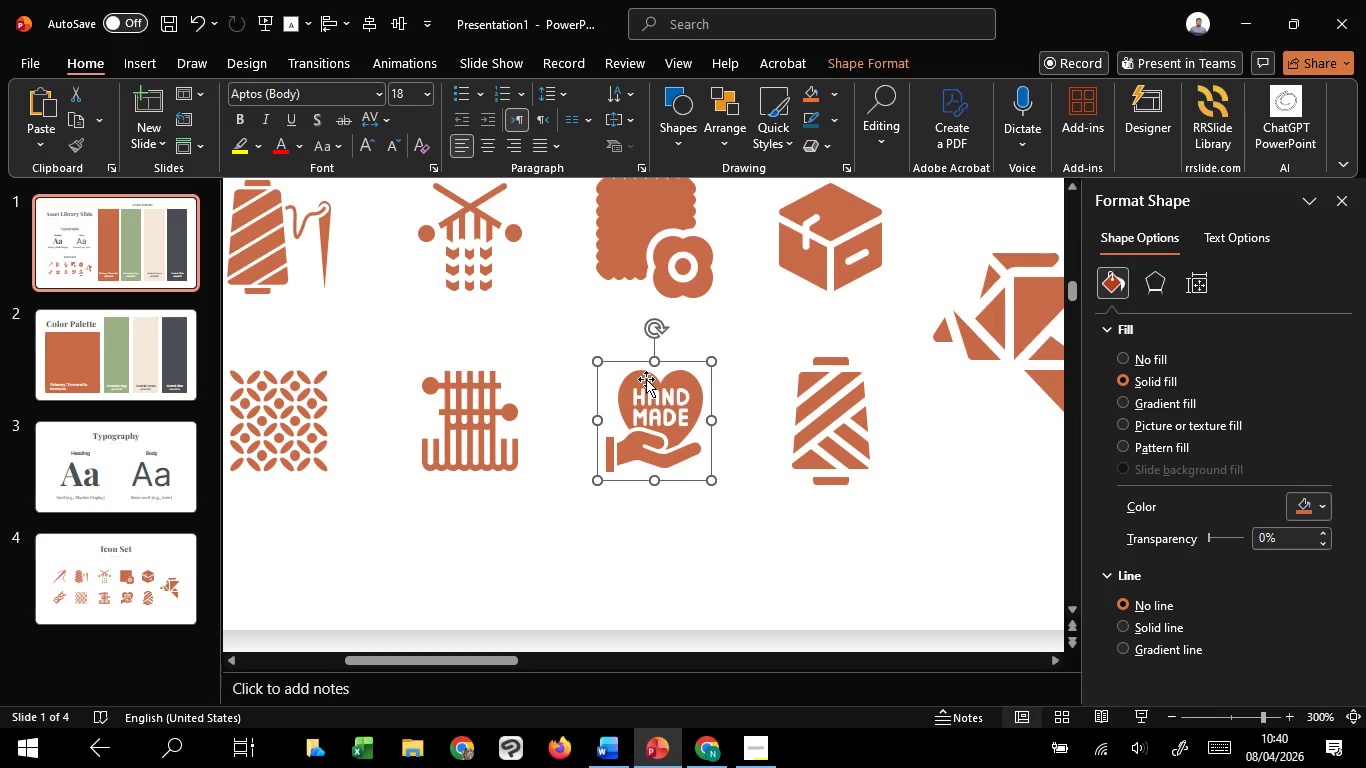 
hold_key(key=ControlLeft, duration=2.89)
 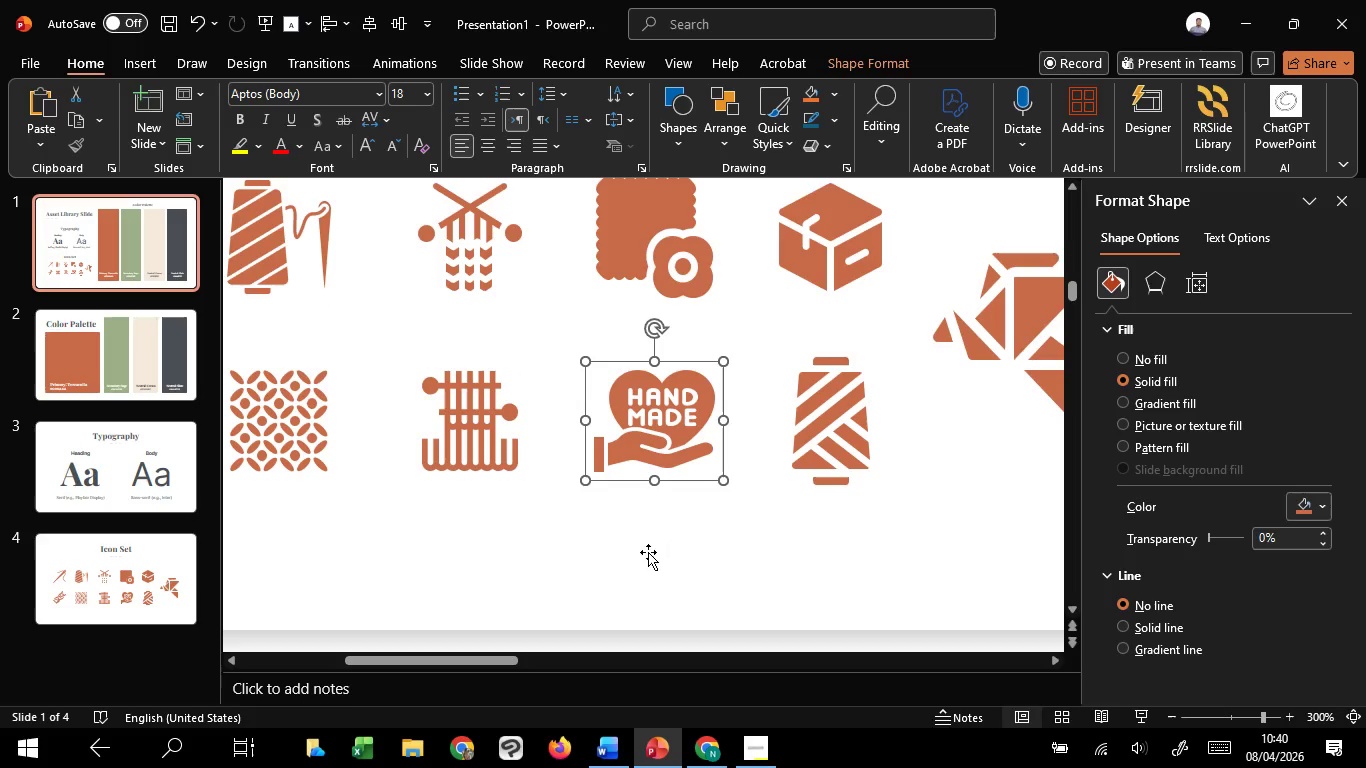 
hold_key(key=ShiftLeft, duration=1.52)
 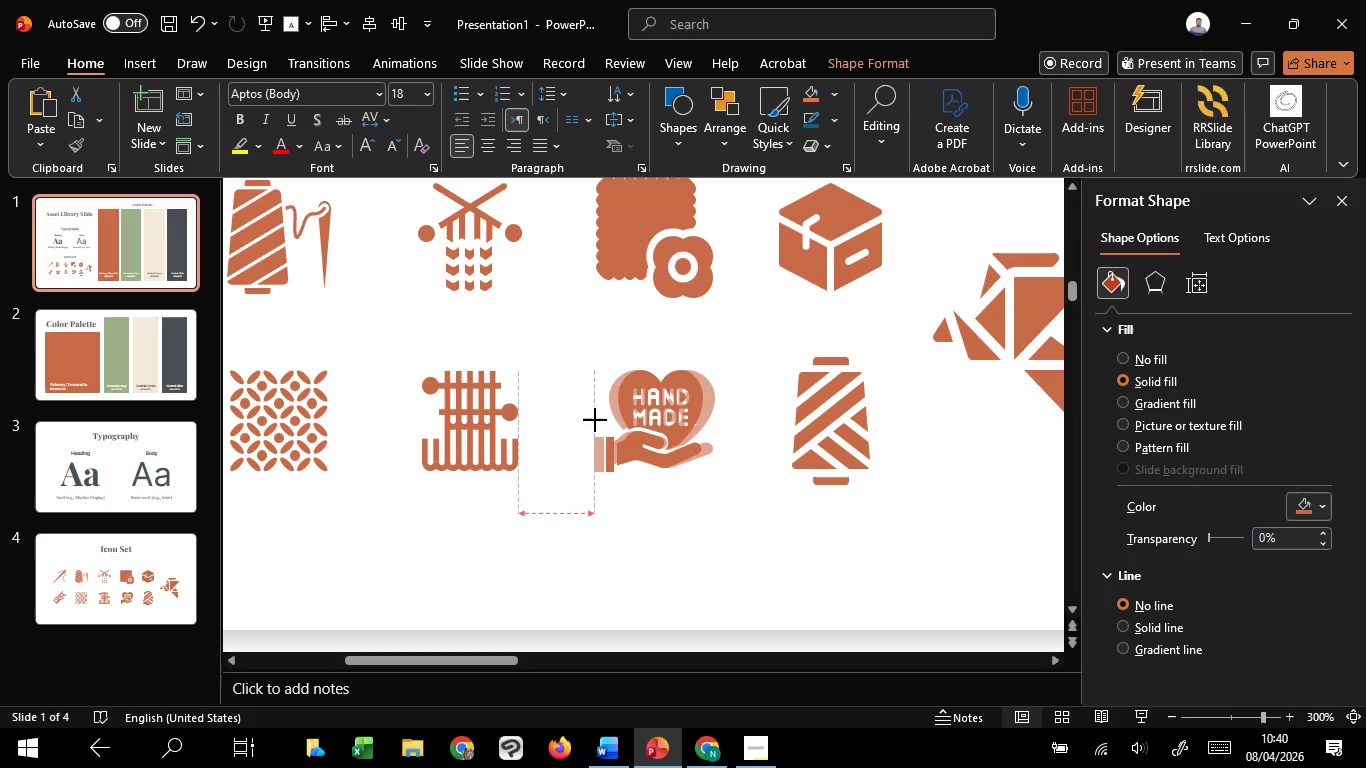 
hold_key(key=ShiftLeft, duration=1.22)
 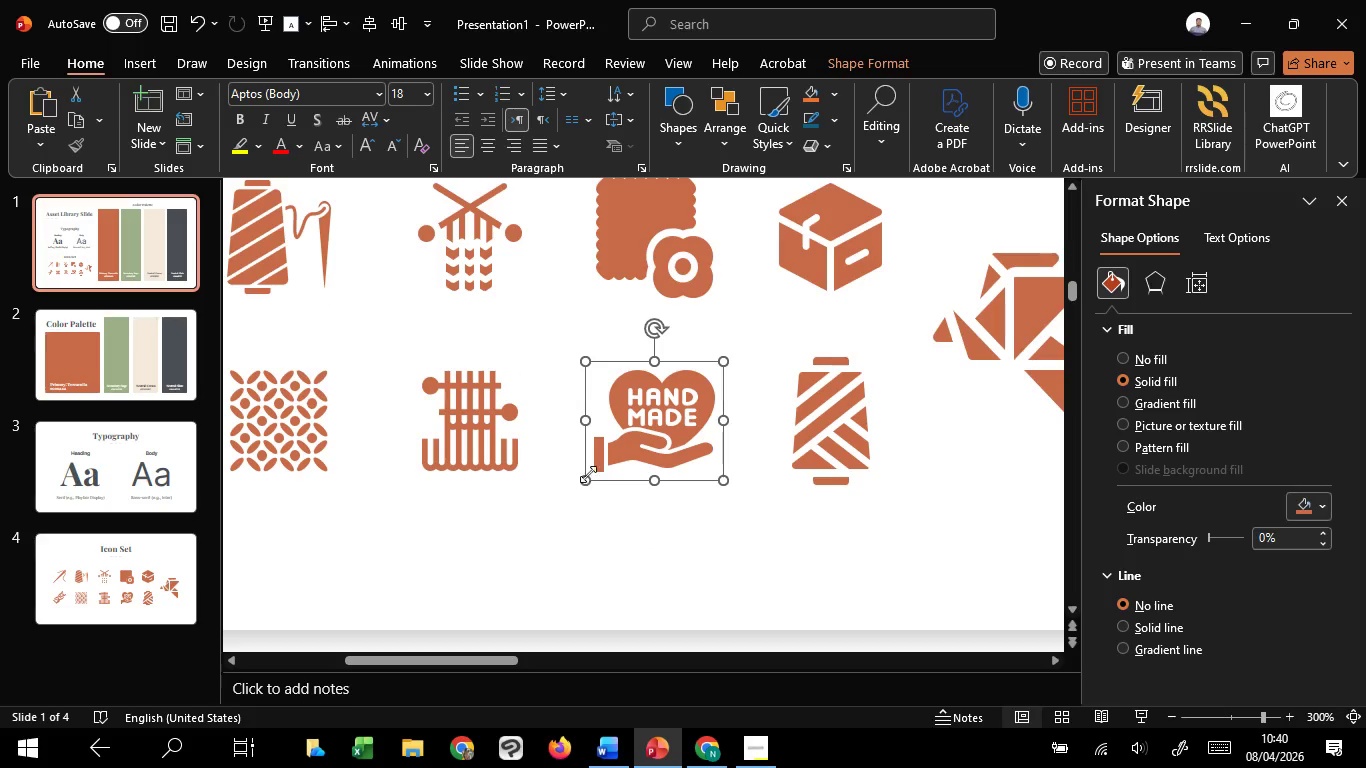 
hold_key(key=ControlLeft, duration=4.06)
 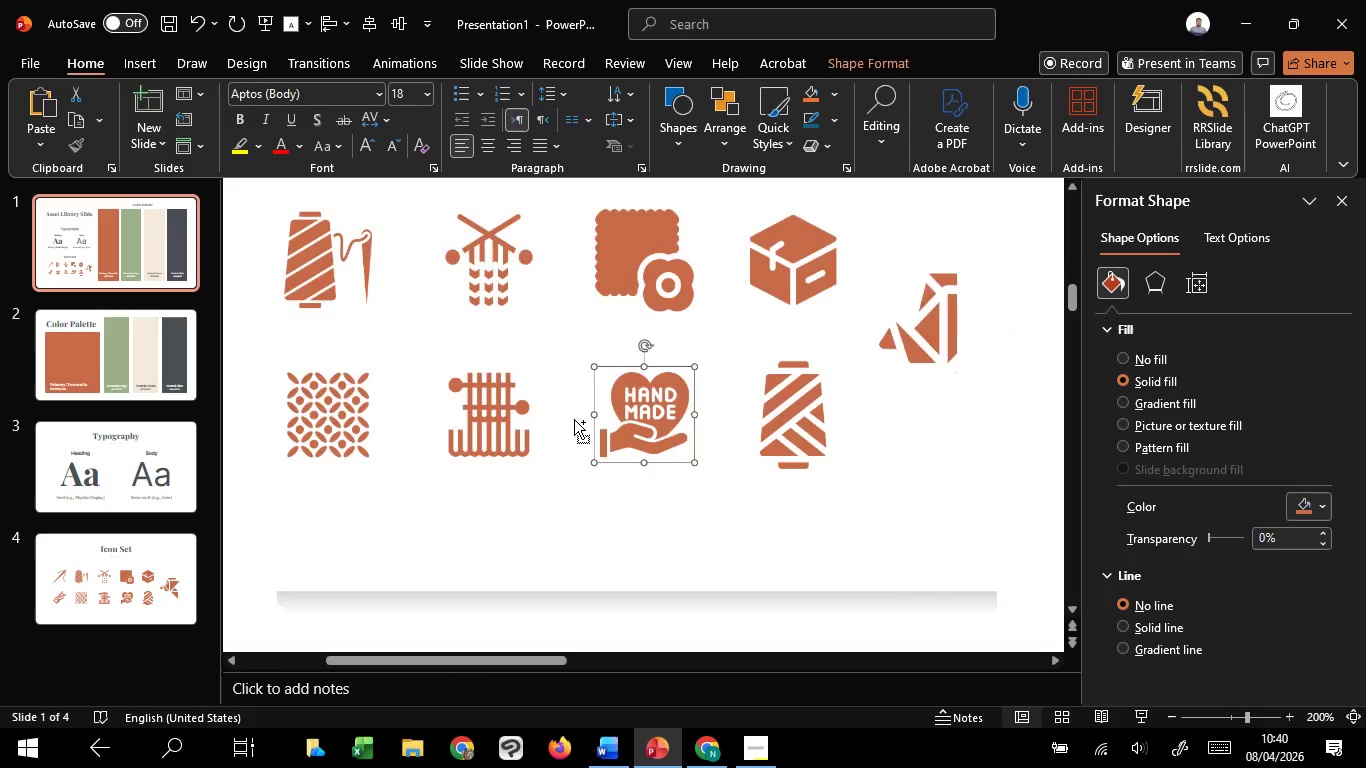 
scroll: coordinate [590, 453], scroll_direction: up, amount: 4.0
 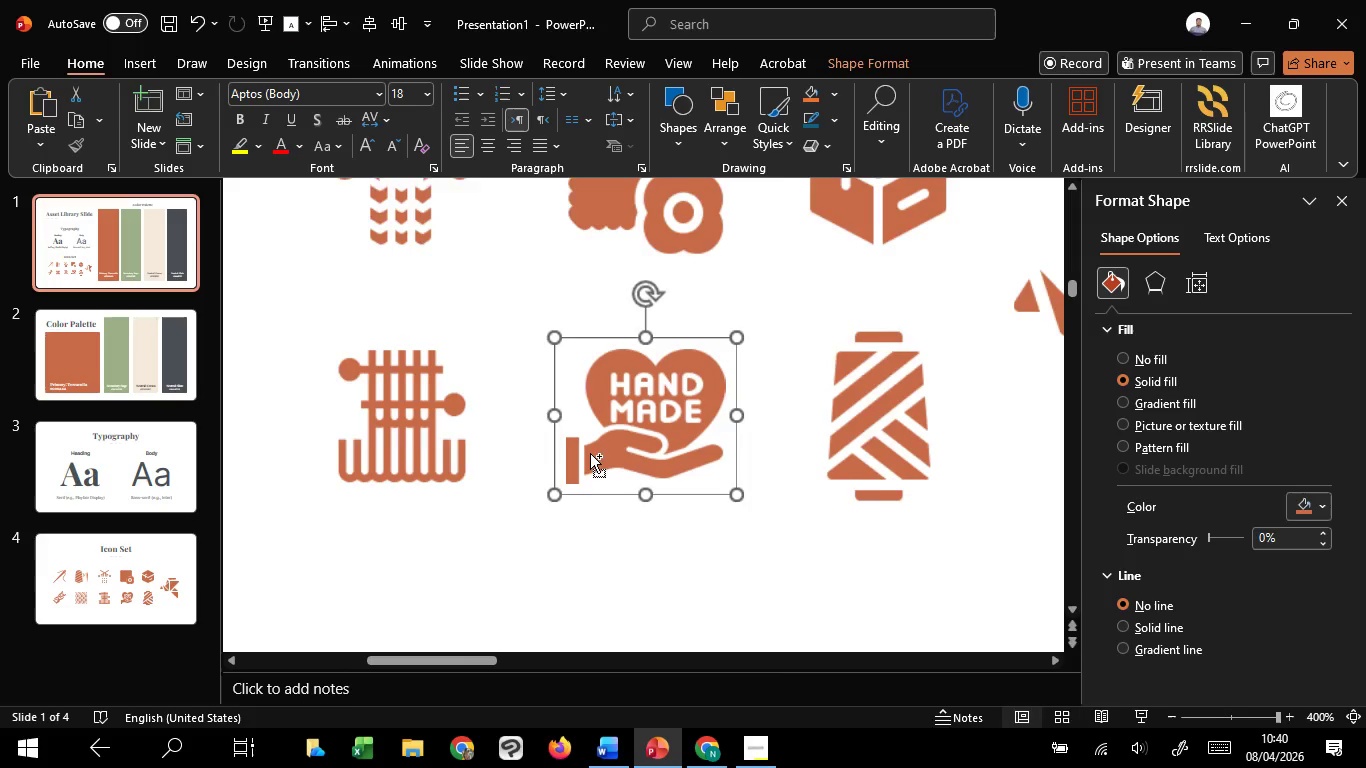 
hold_key(key=ShiftLeft, duration=1.52)
left_click_drag(start_coordinate=[556, 413], to_coordinate=[574, 419])
 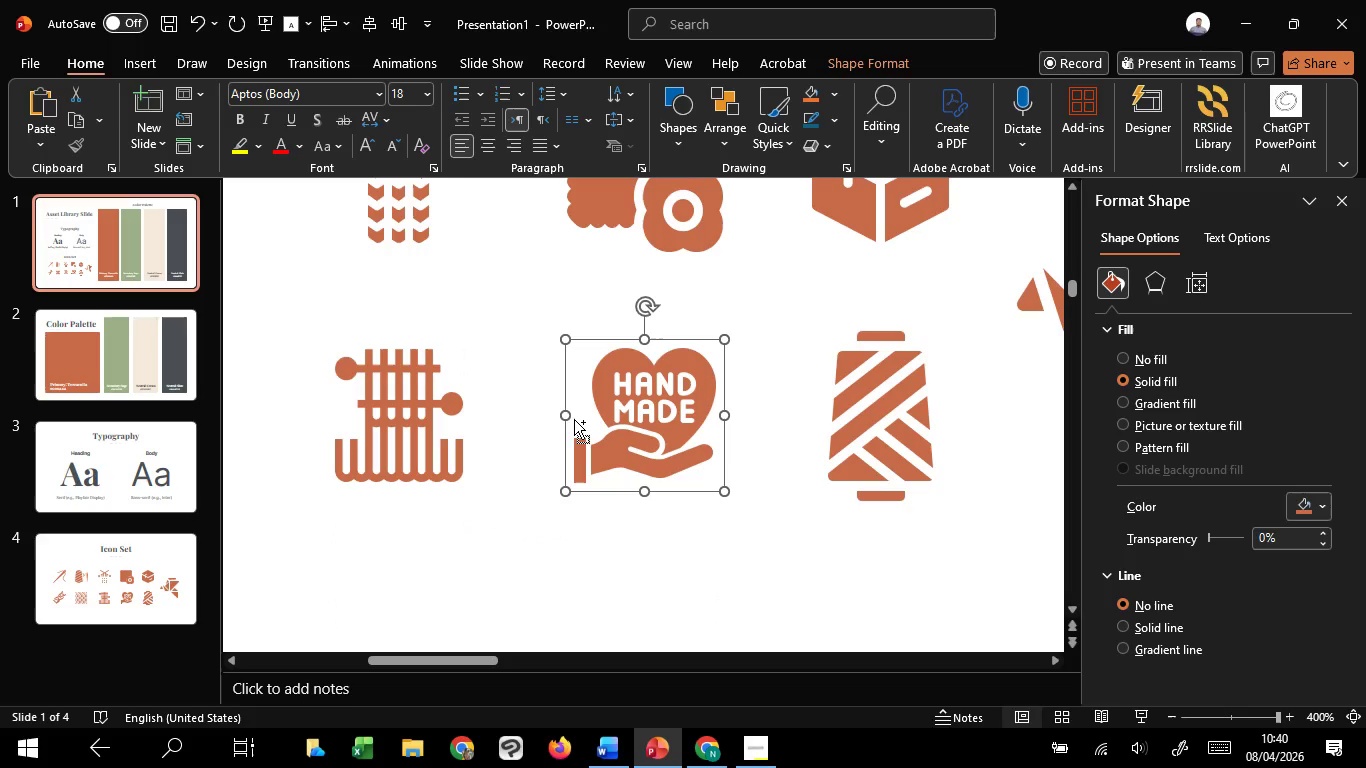 
hold_key(key=ShiftLeft, duration=1.5)
 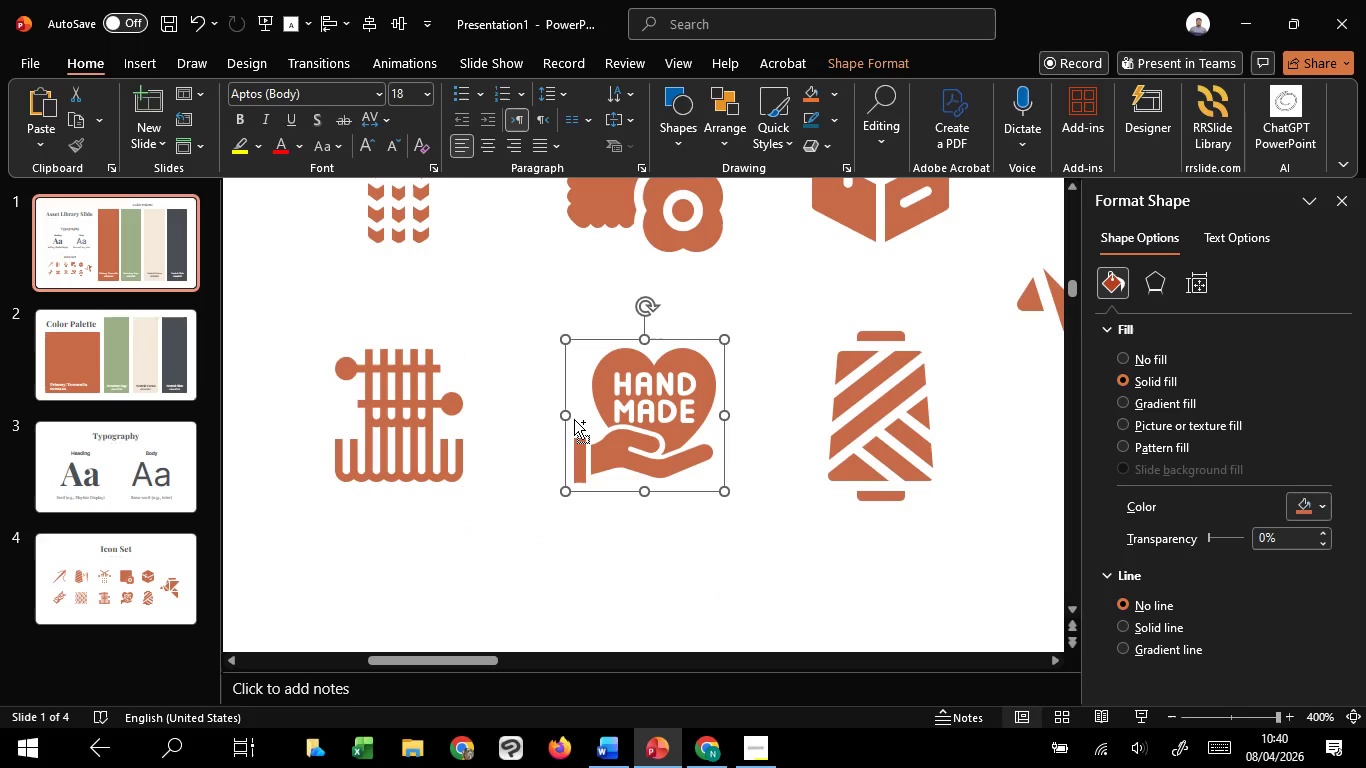 
key(Control+Shift+ShiftLeft)
 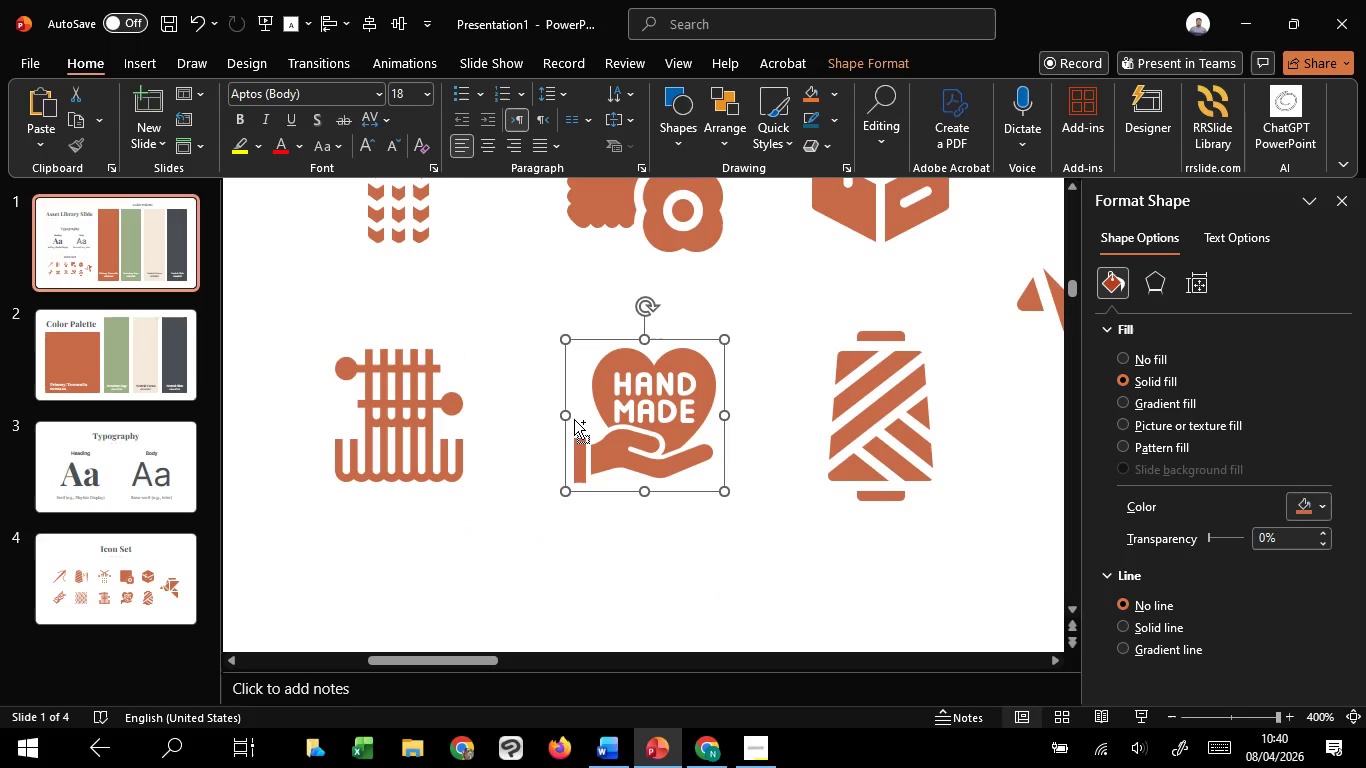 
key(Control+Shift+ShiftLeft)
 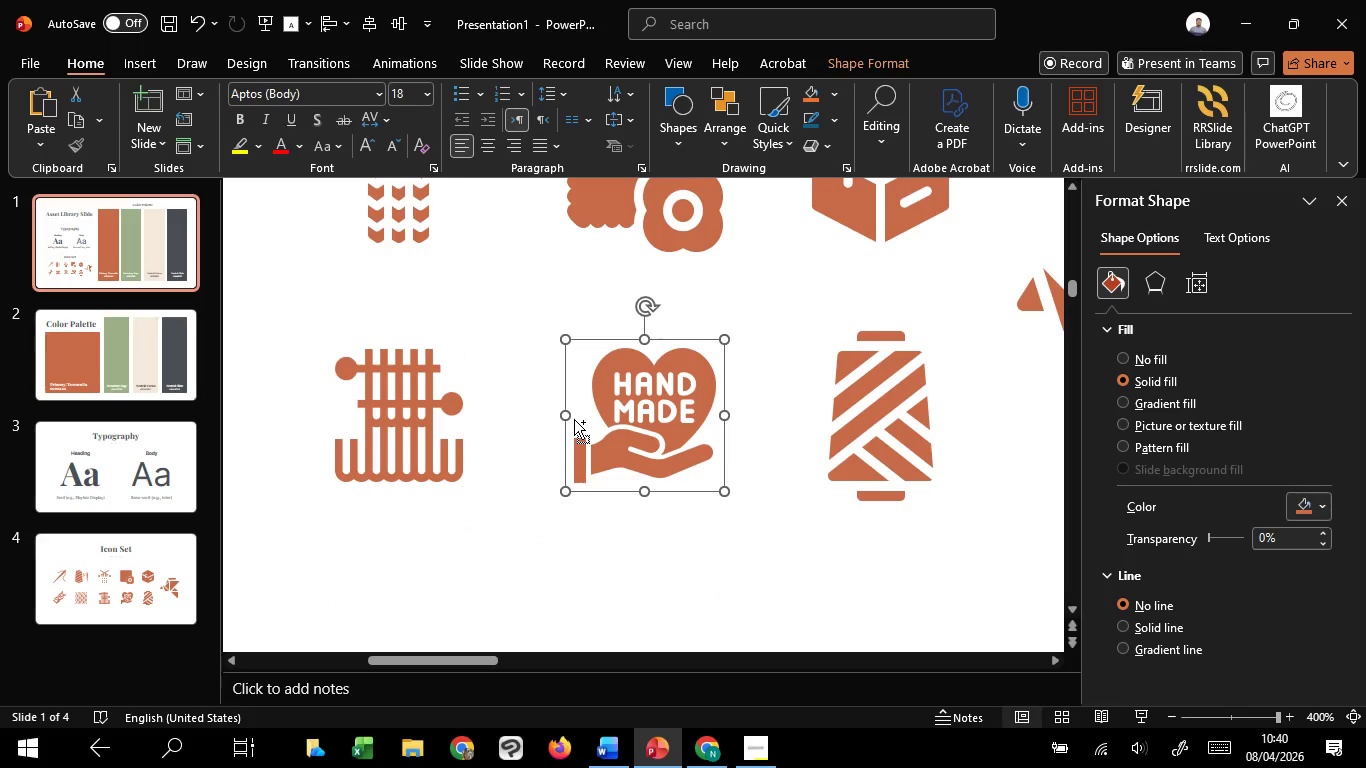 
key(Control+Shift+ShiftLeft)
 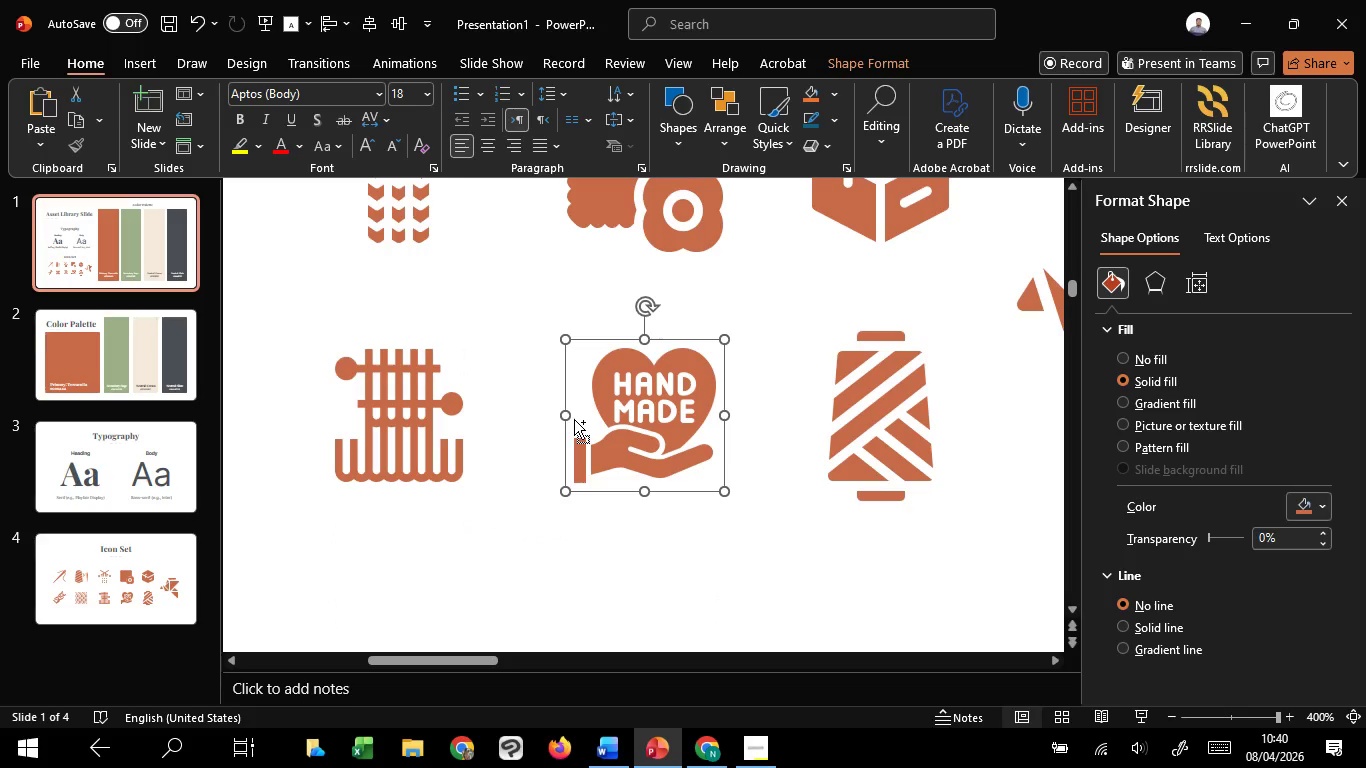 
key(Control+Shift+ShiftLeft)
 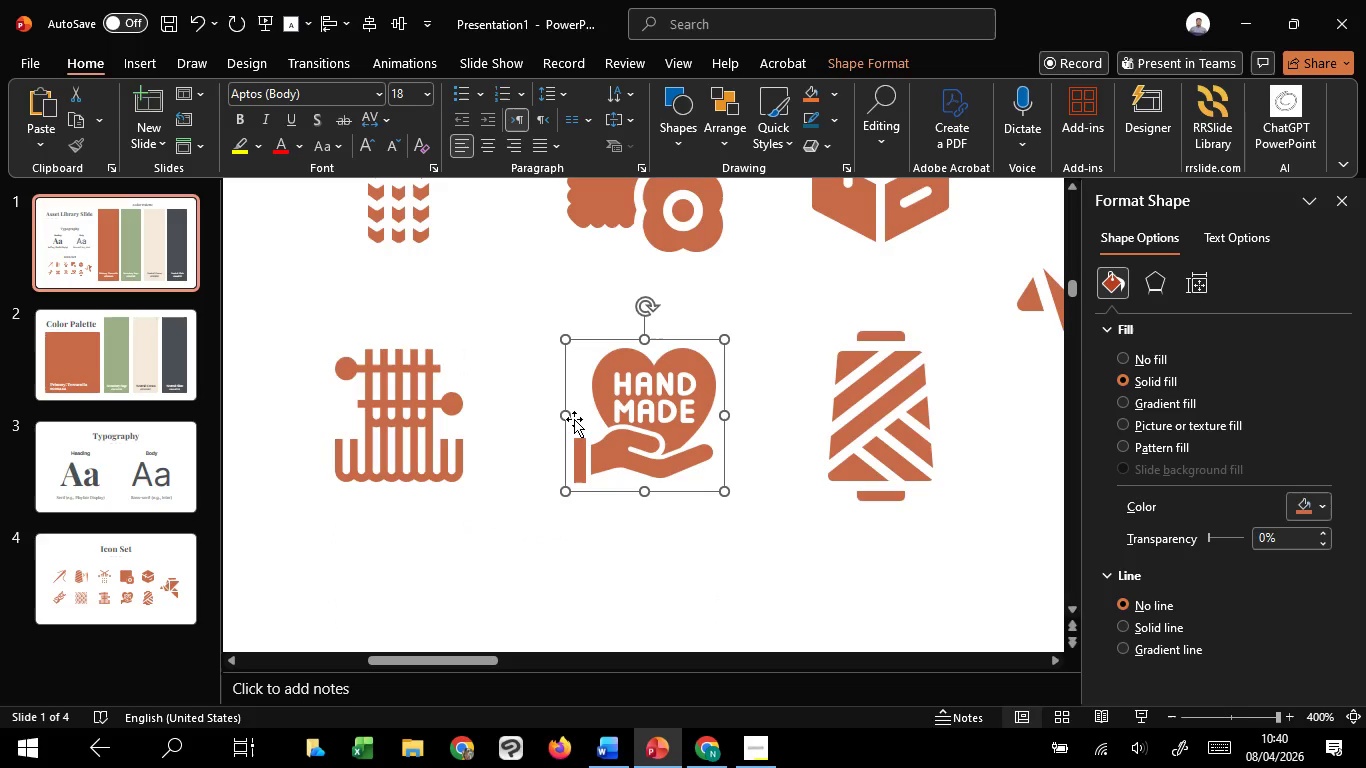 
hold_key(key=ControlLeft, duration=0.86)
scroll: coordinate [574, 419], scroll_direction: down, amount: 6.0
 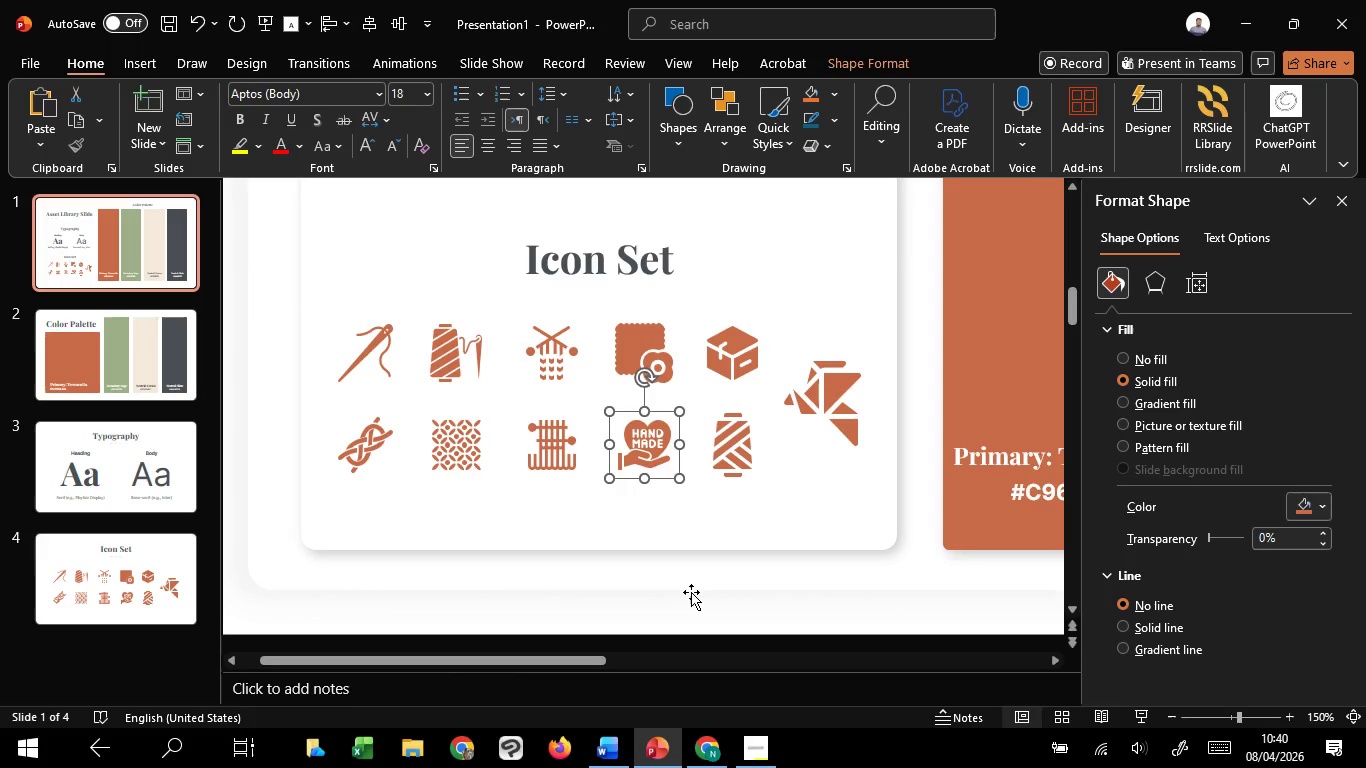 
left_click([691, 592])
 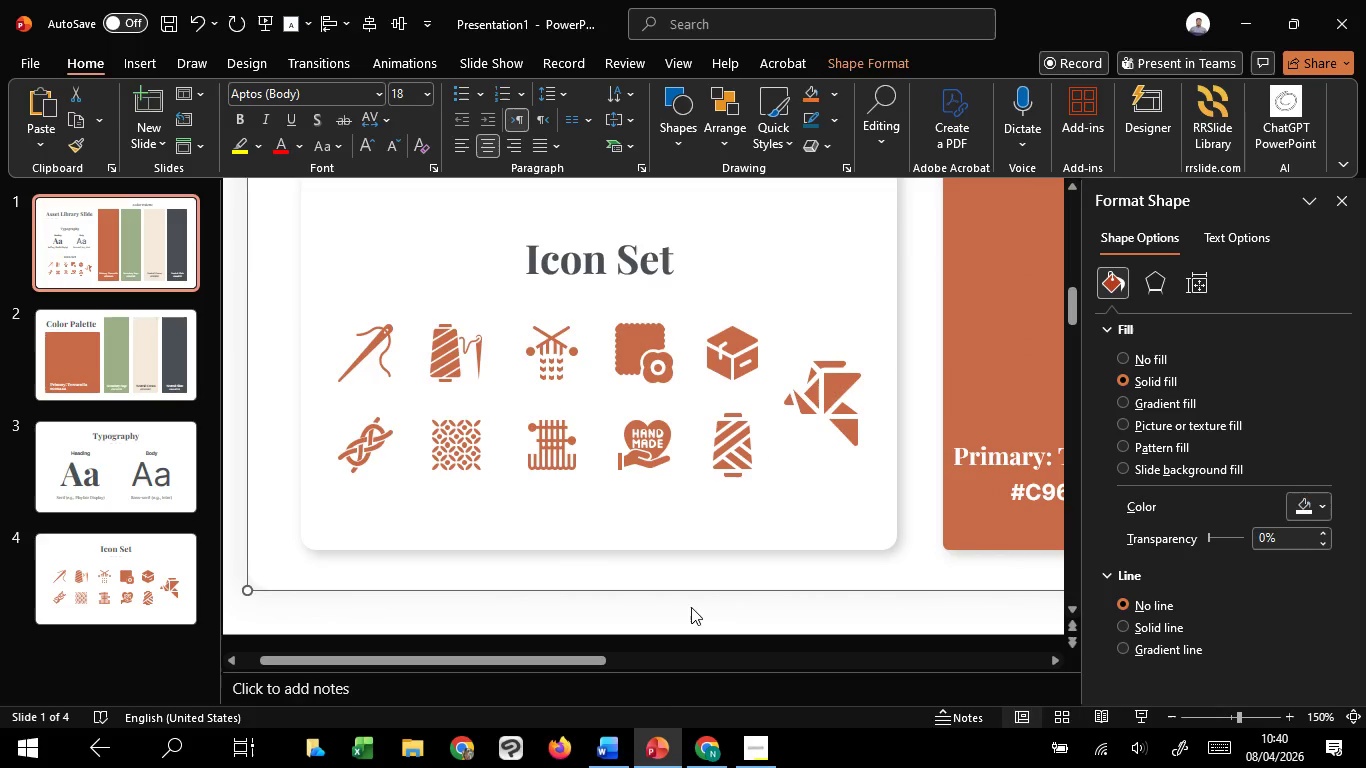 
left_click([691, 607])
 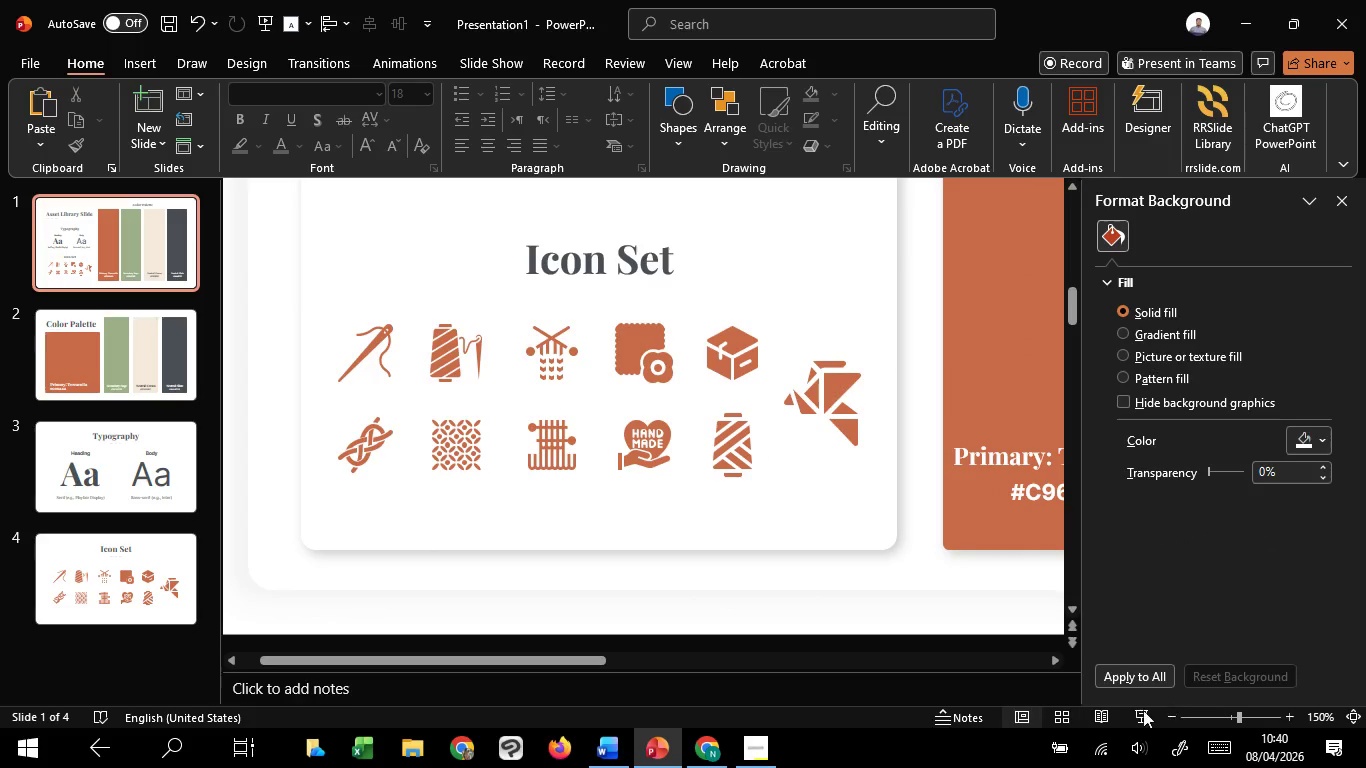 